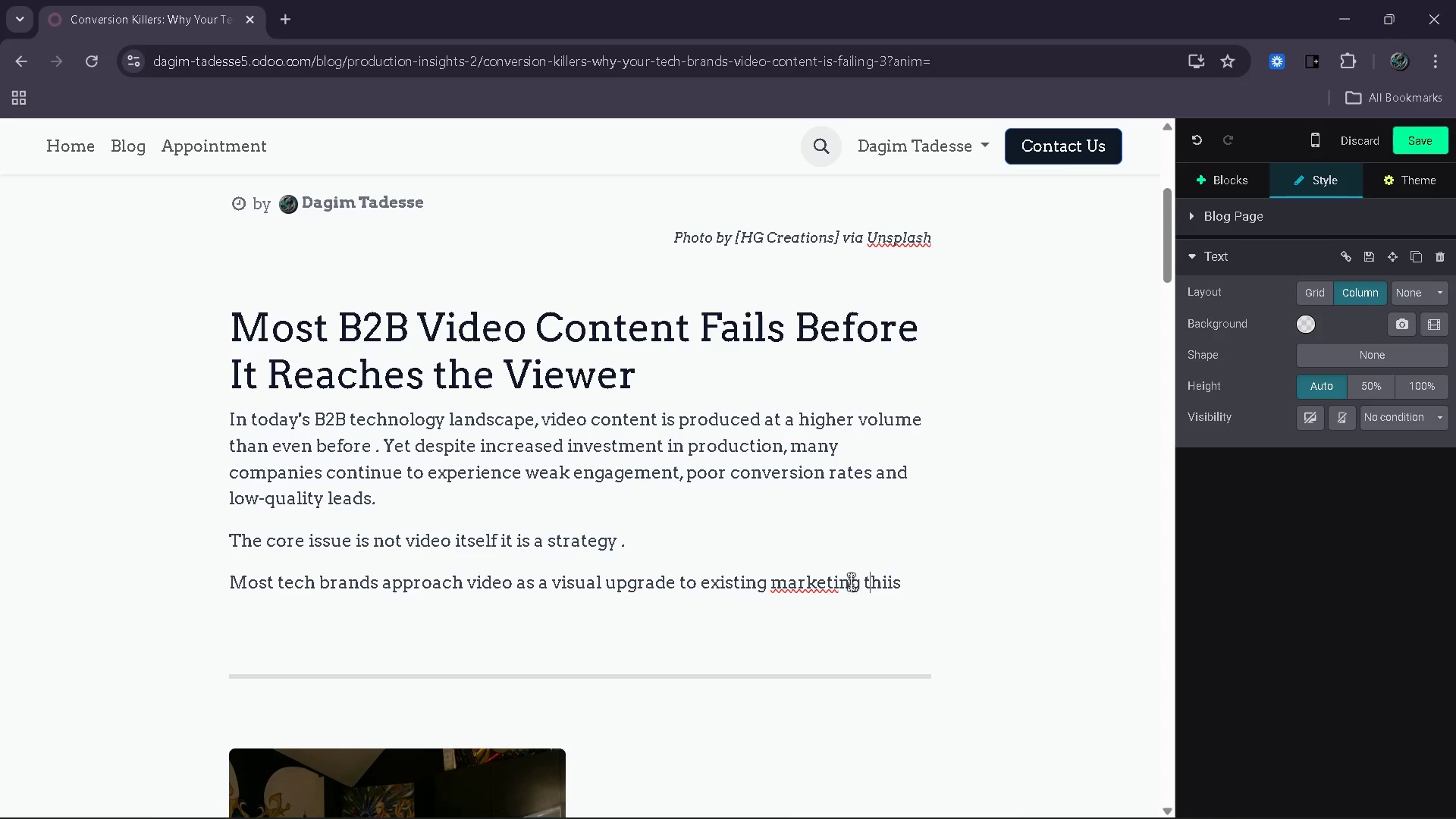 
key(ArrowRight)
 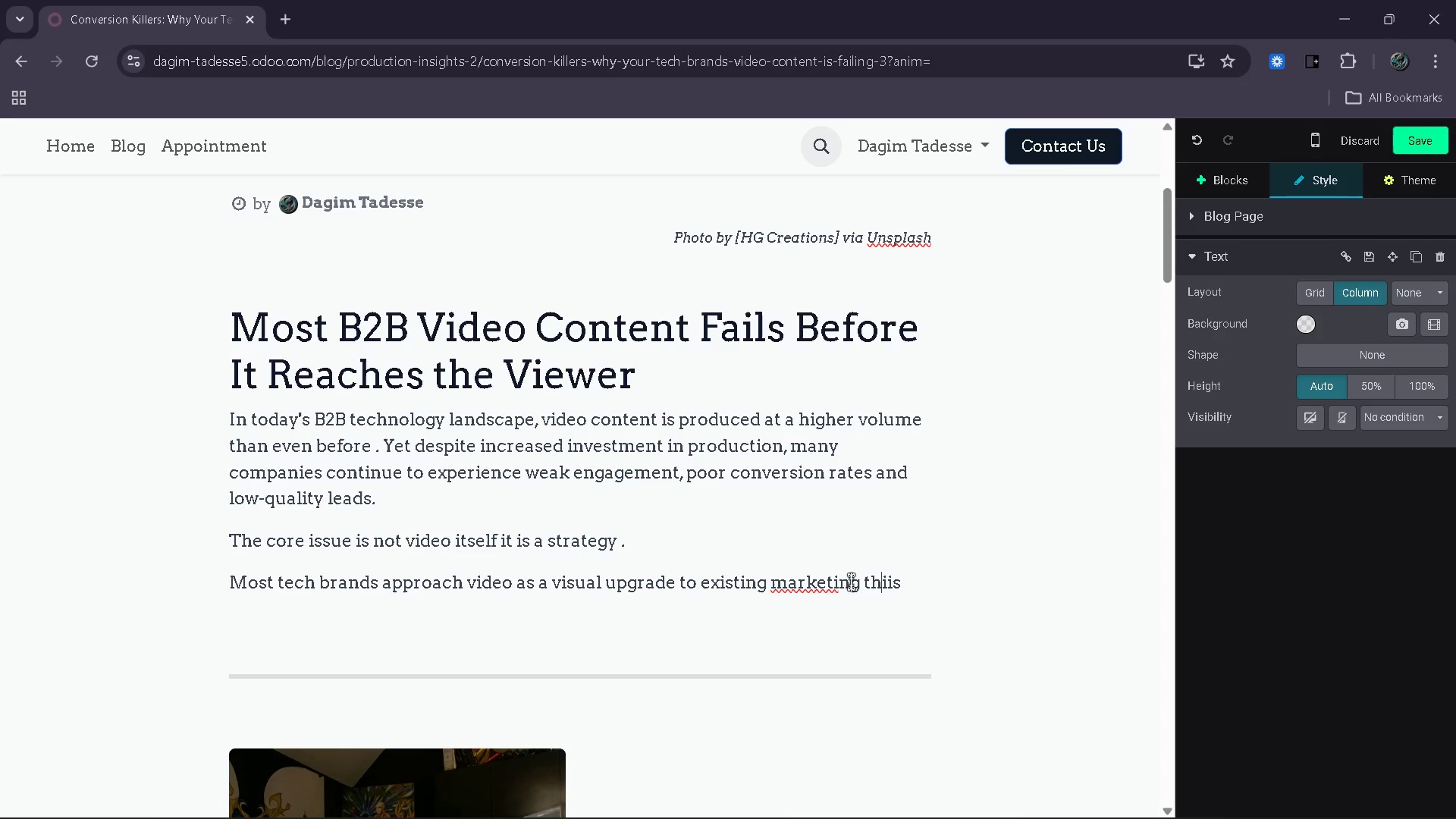 
key(ArrowRight)
 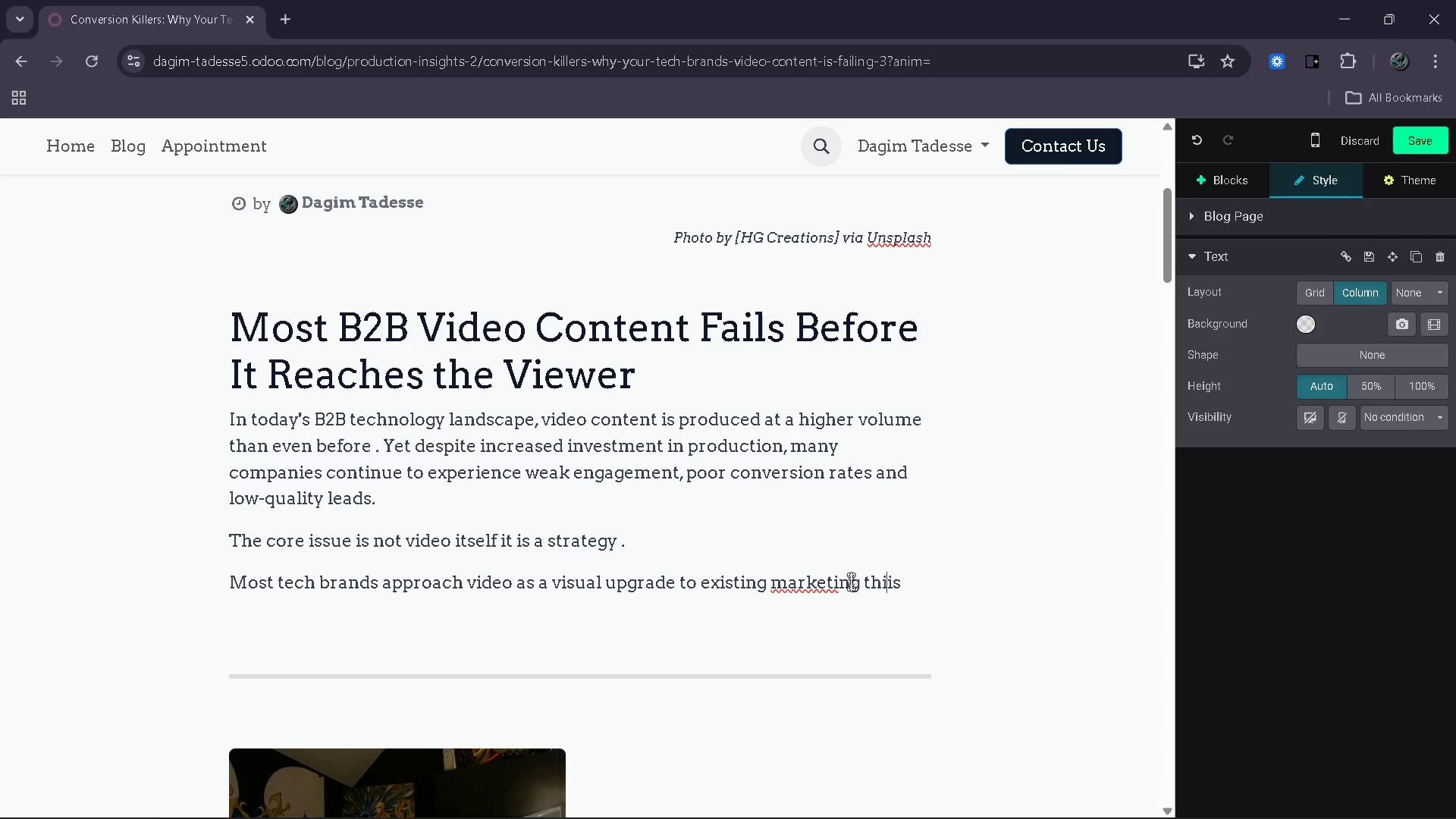 
key(ArrowRight)
 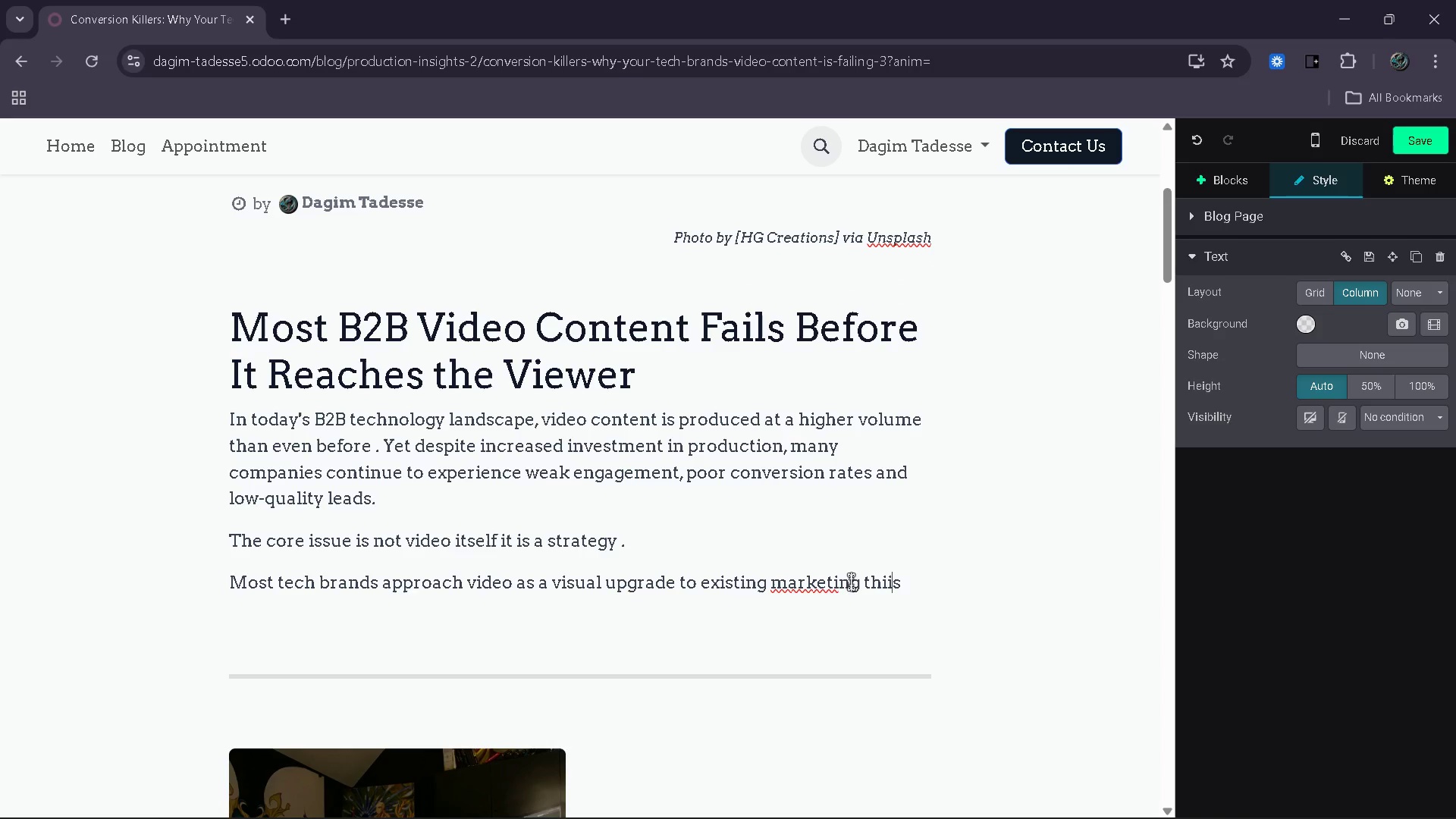 
key(ArrowRight)
 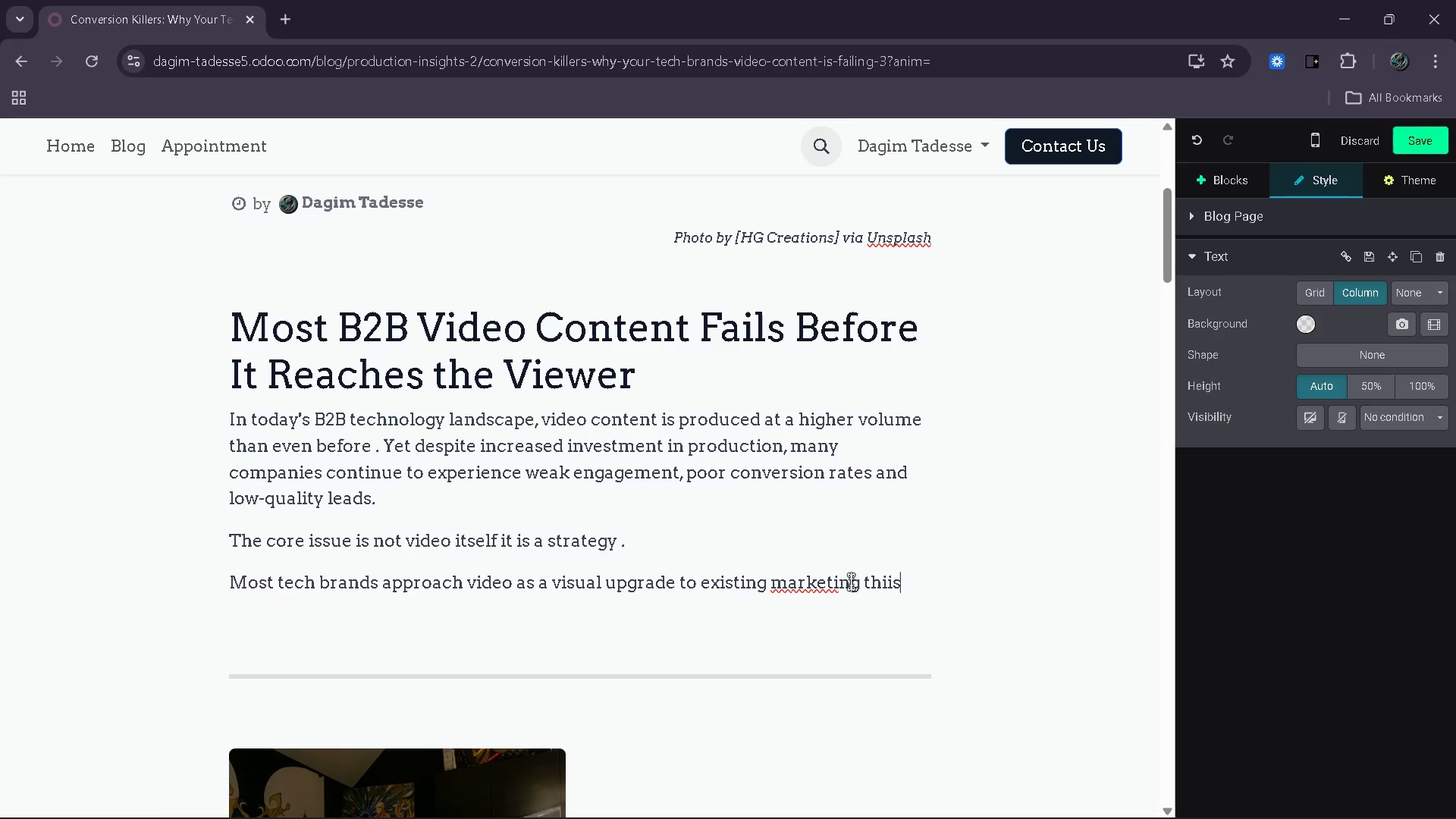 
key(ArrowRight)
 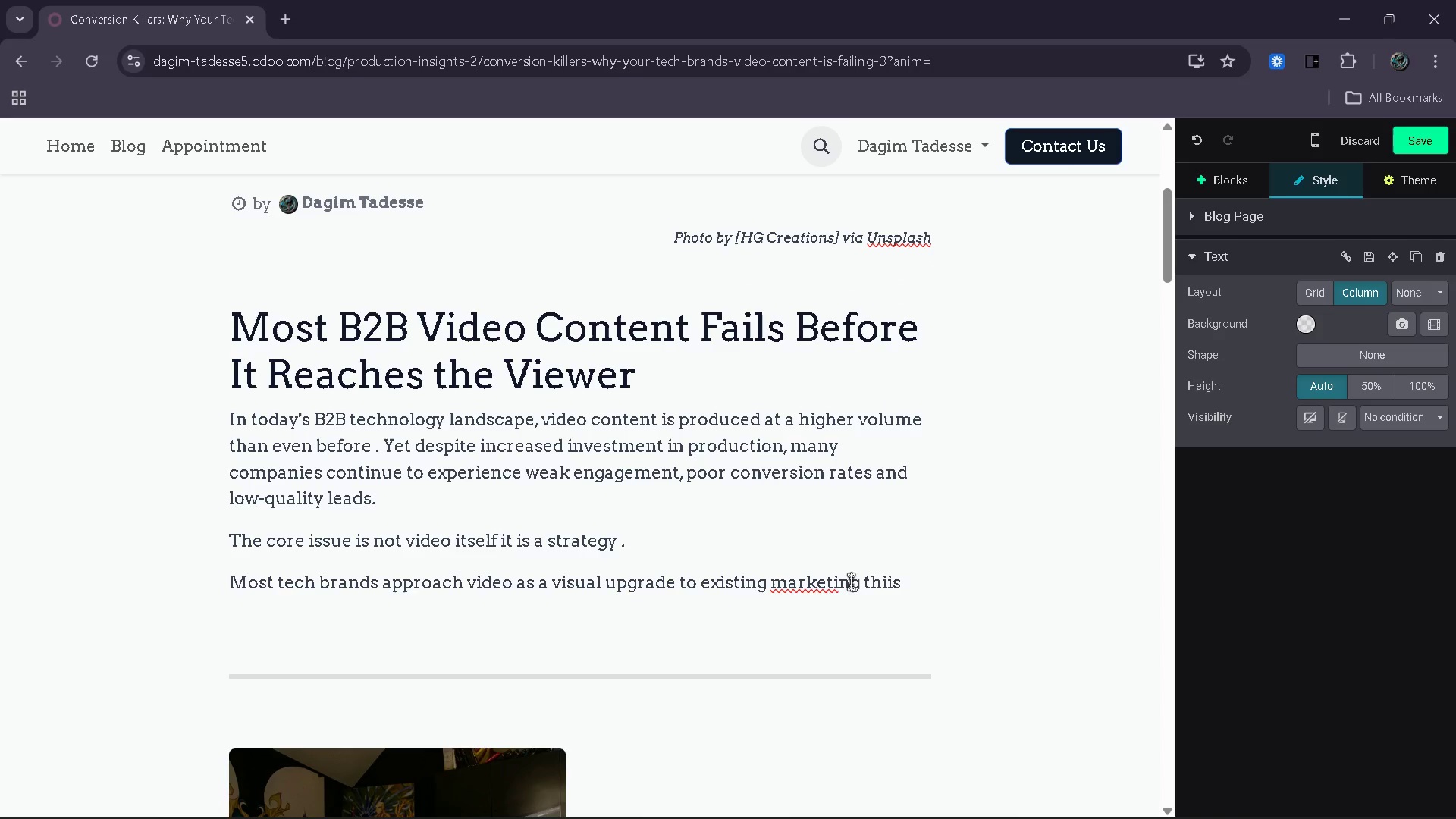 
key(ArrowRight)
 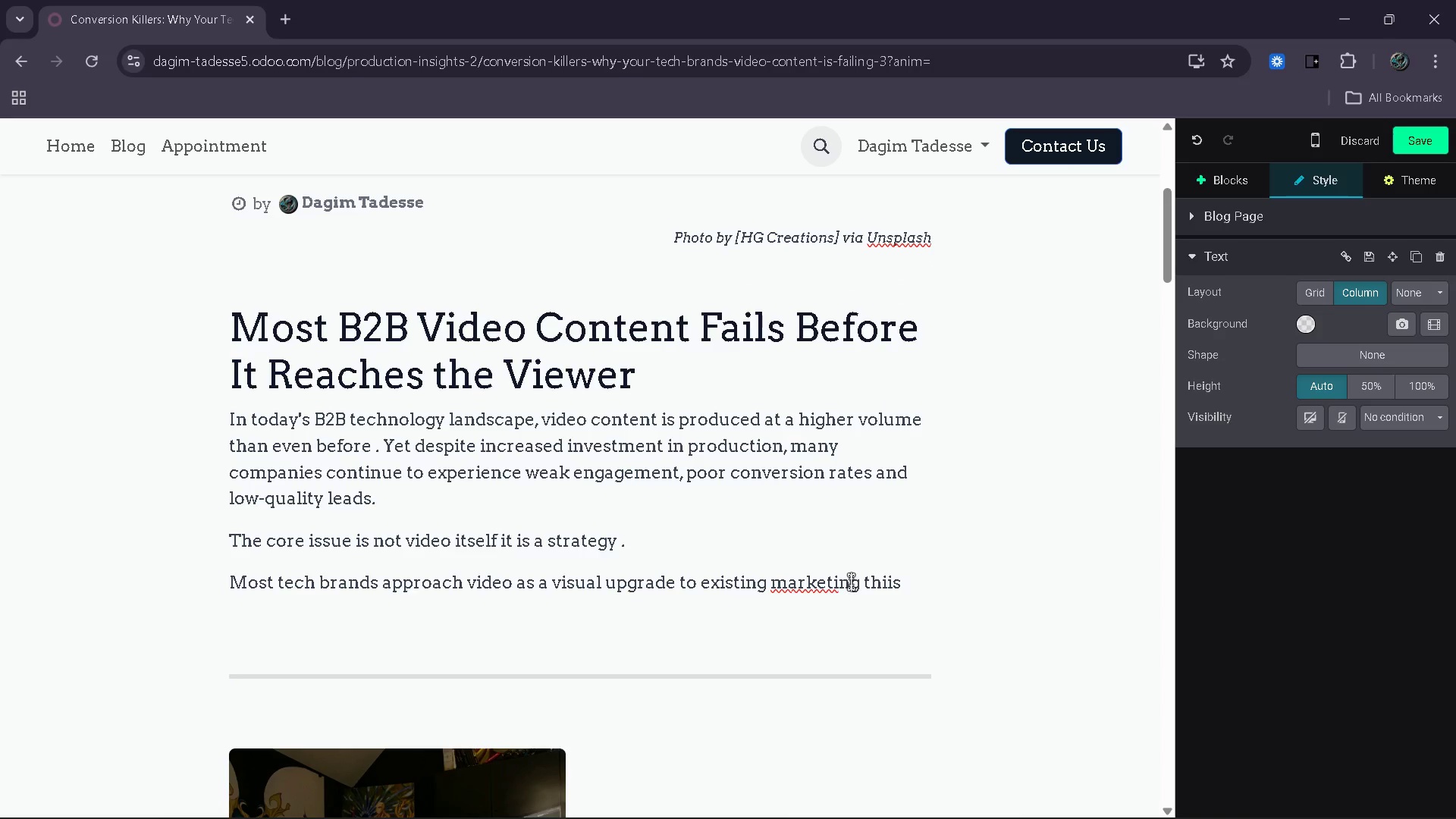 
key(ArrowLeft)
 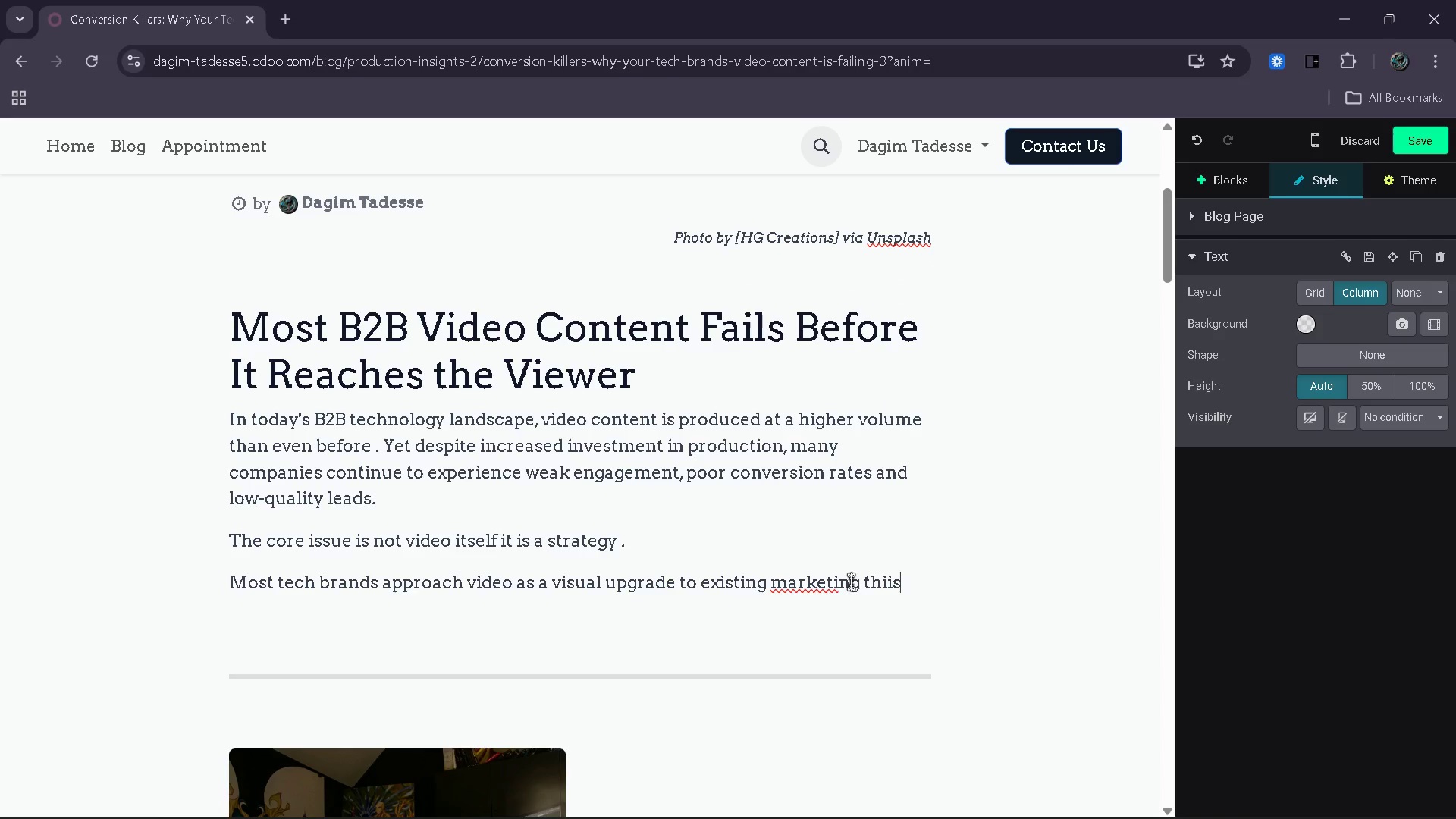 
key(Space)
 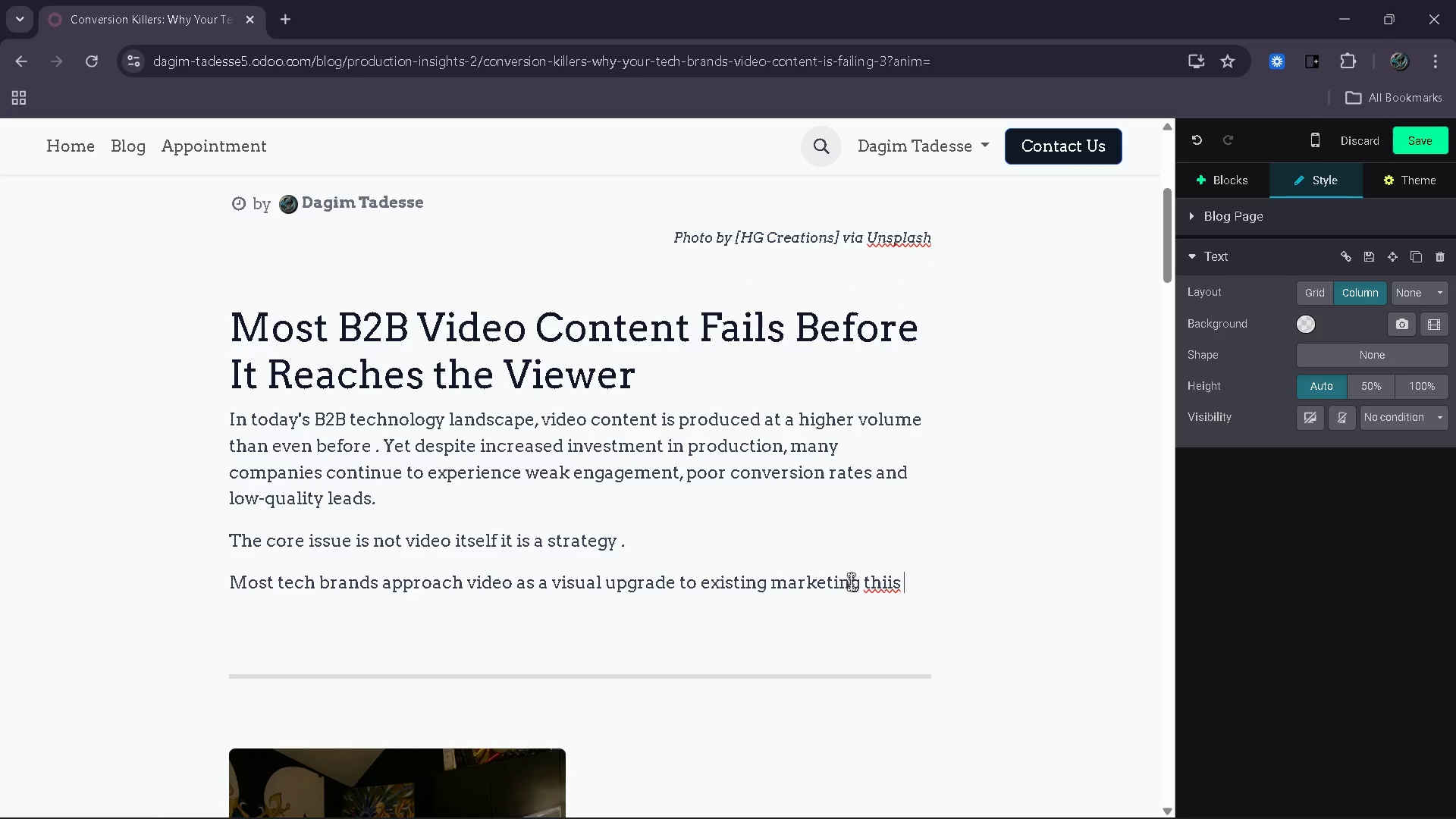 
key(ArrowLeft)
 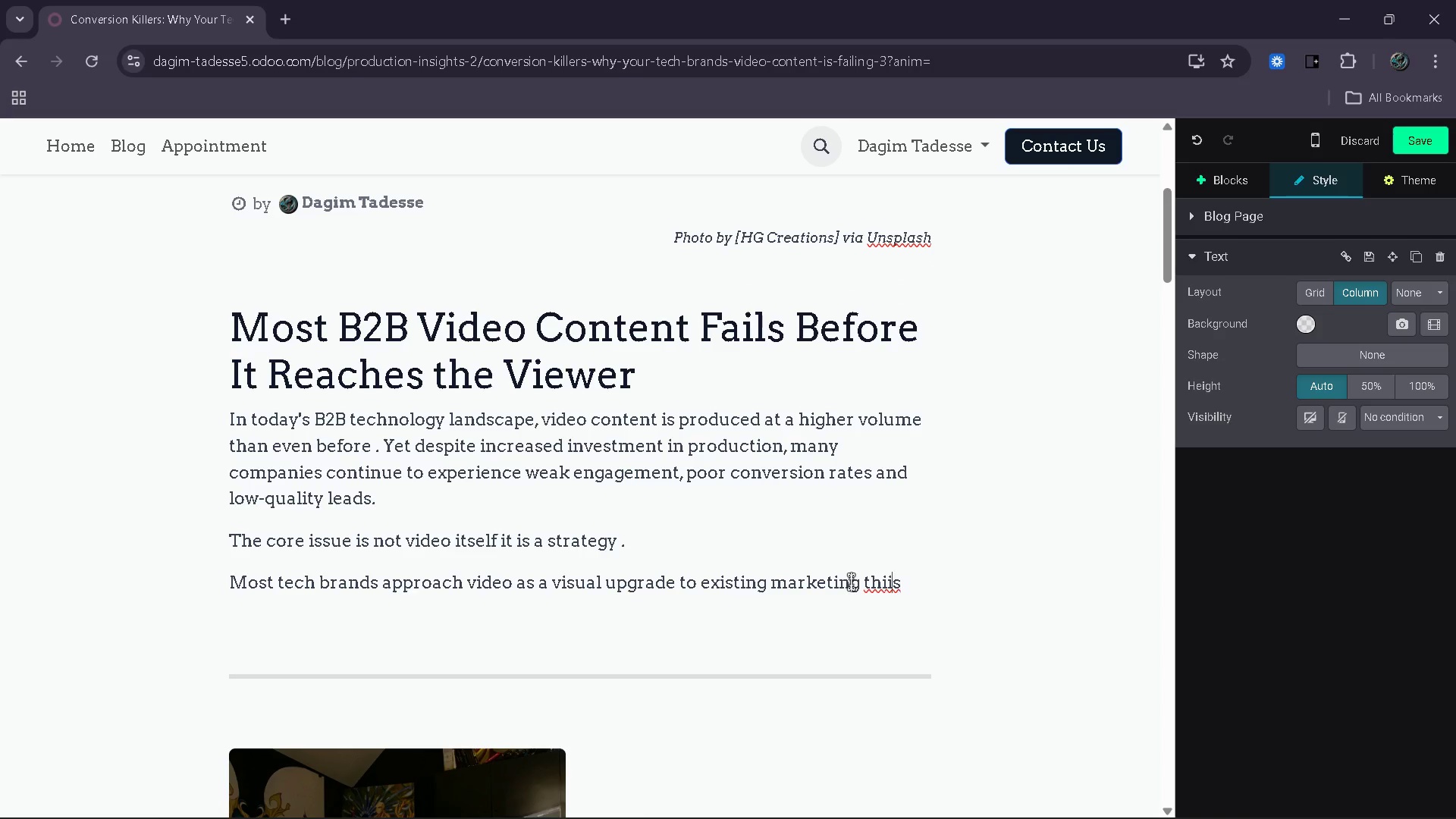 
key(ArrowLeft)
 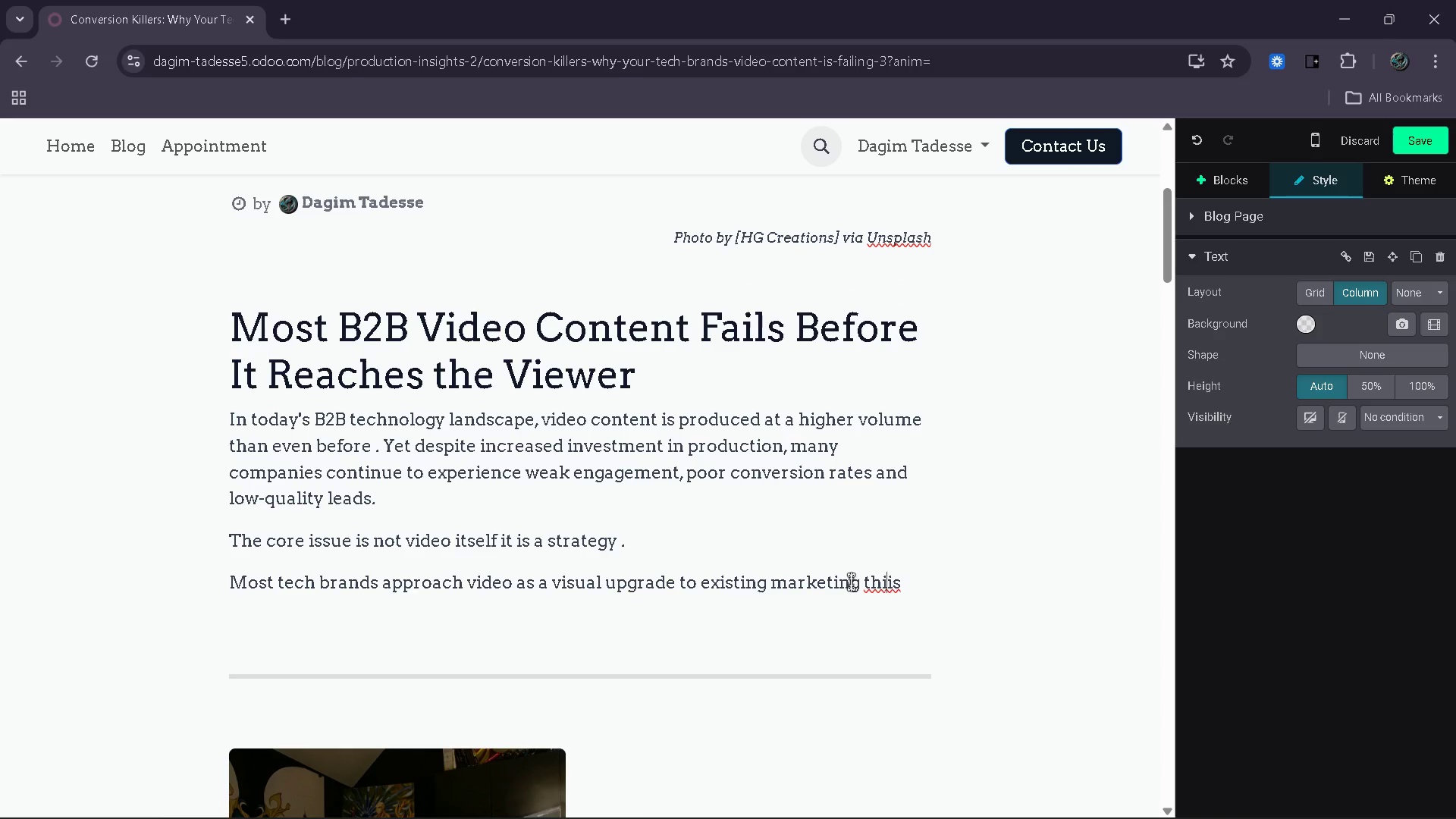 
key(ArrowLeft)
 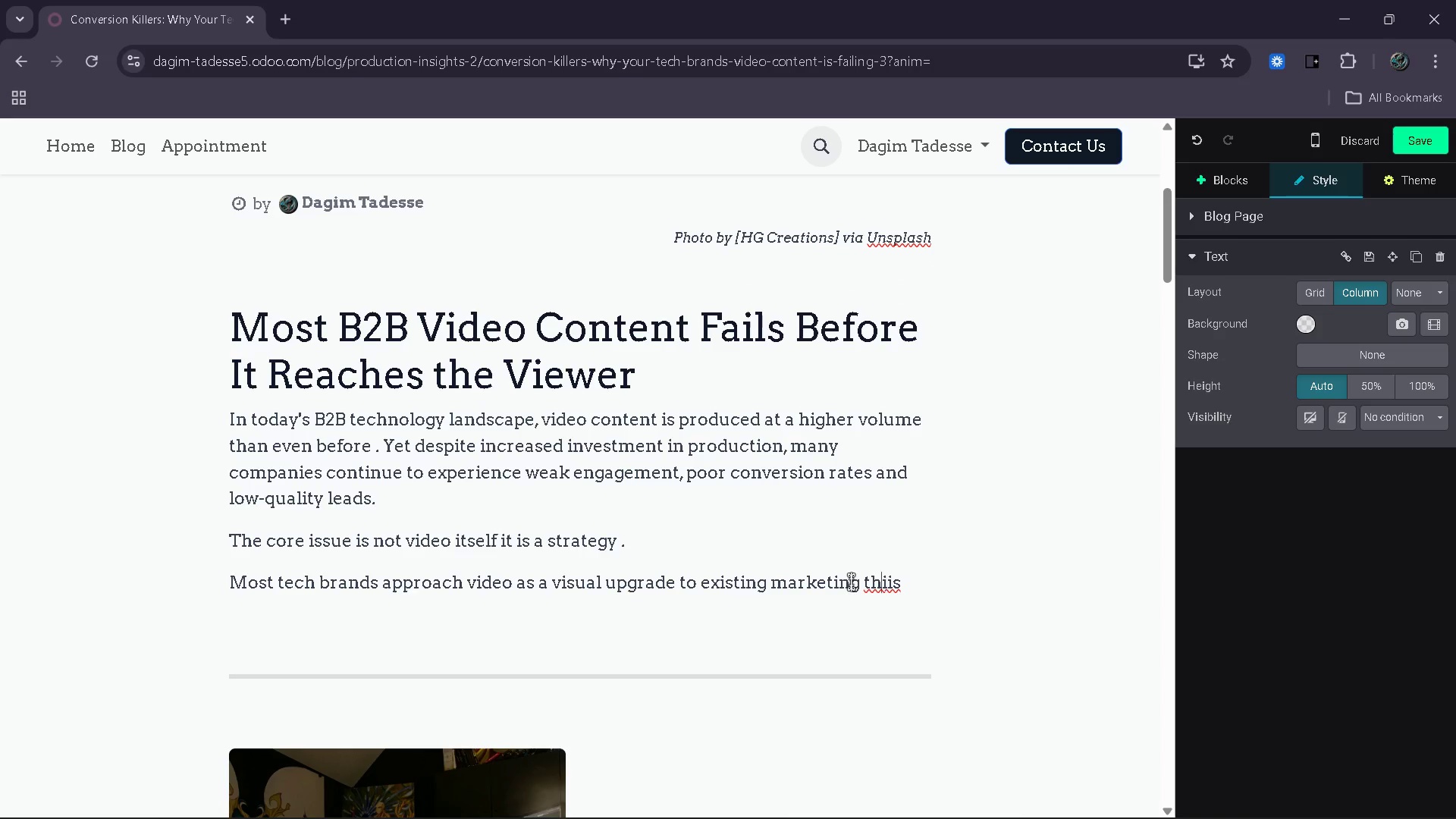 
key(ArrowLeft)
 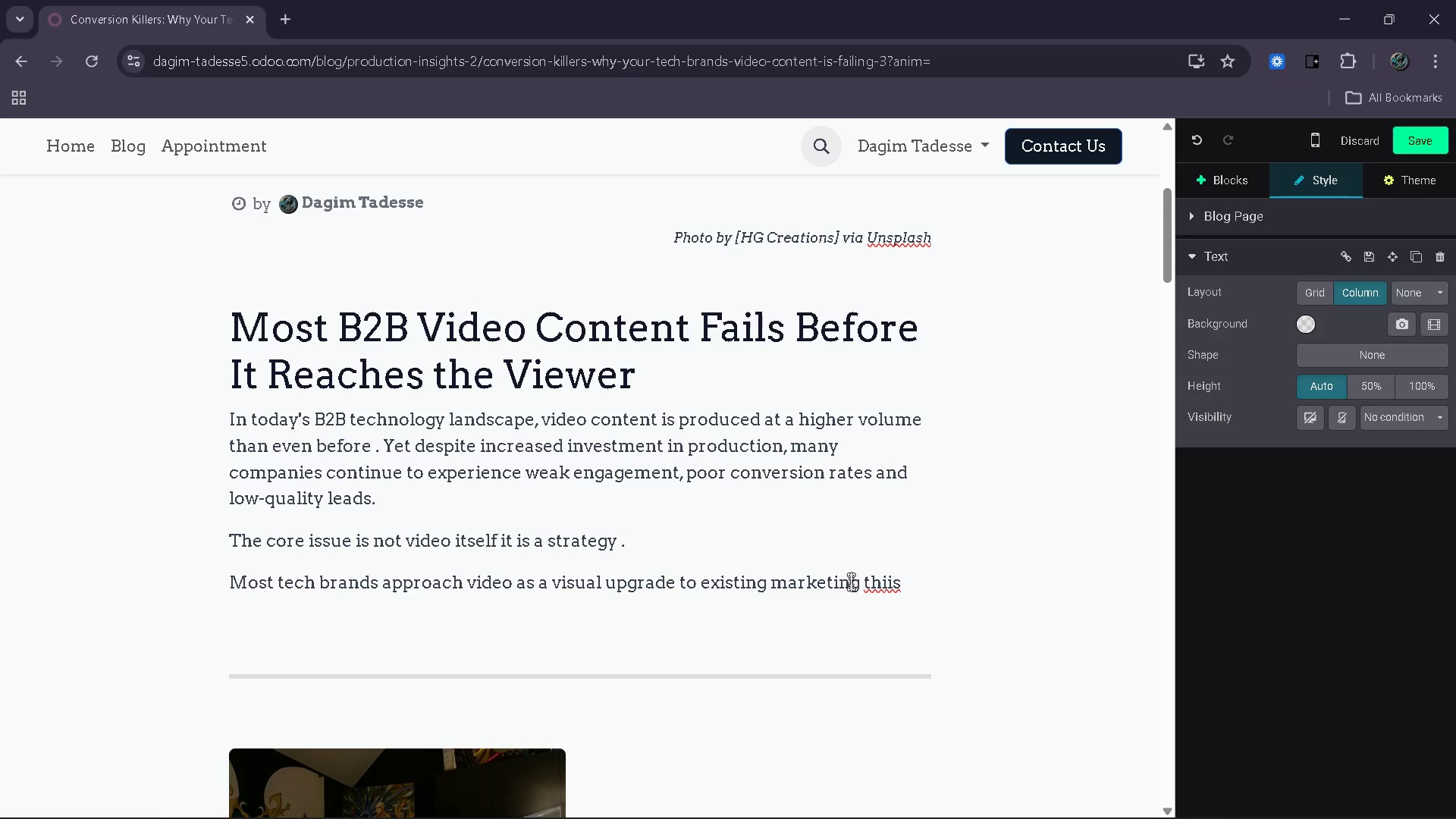 
key(ArrowRight)
 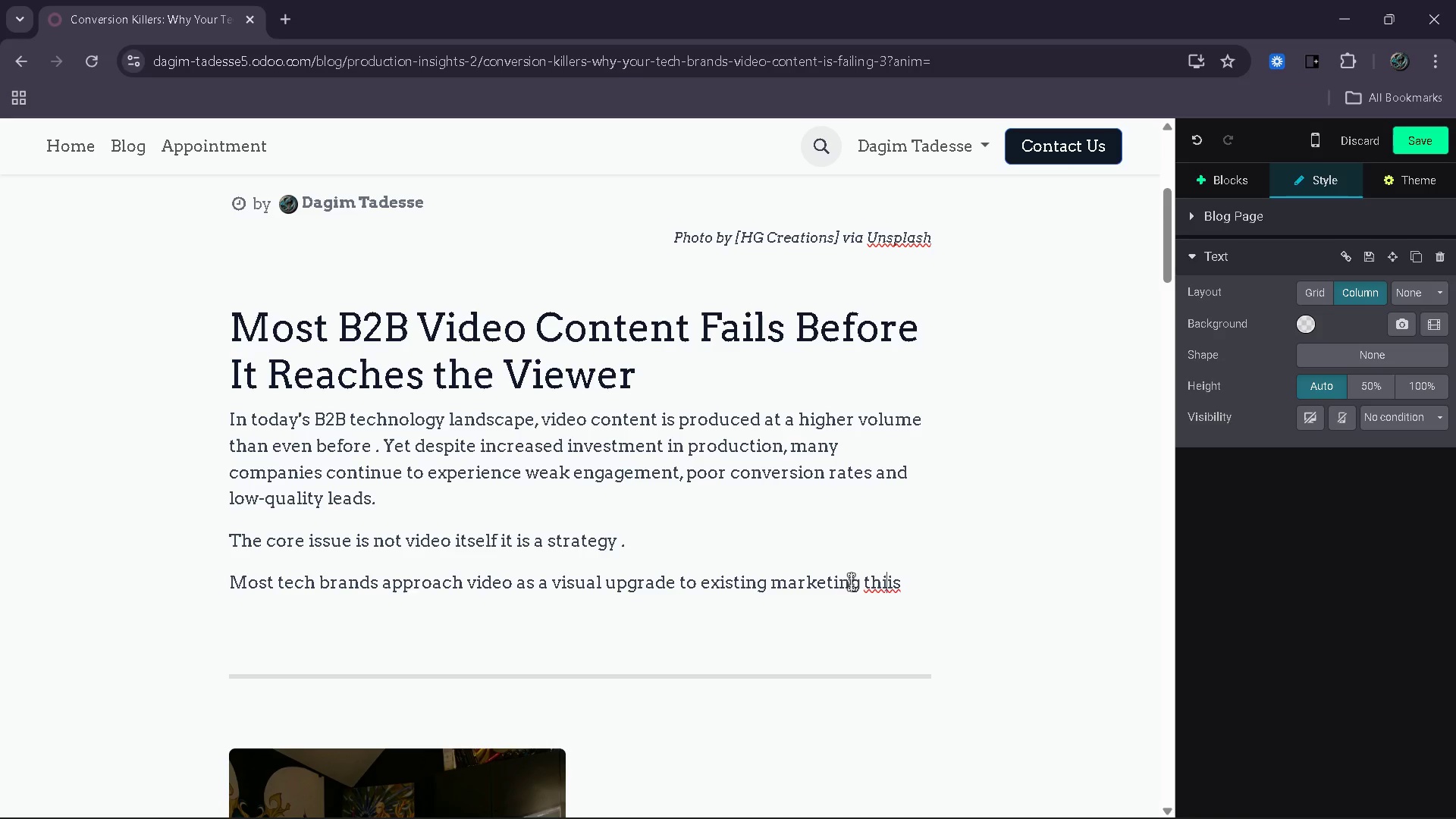 
key(Insert)
 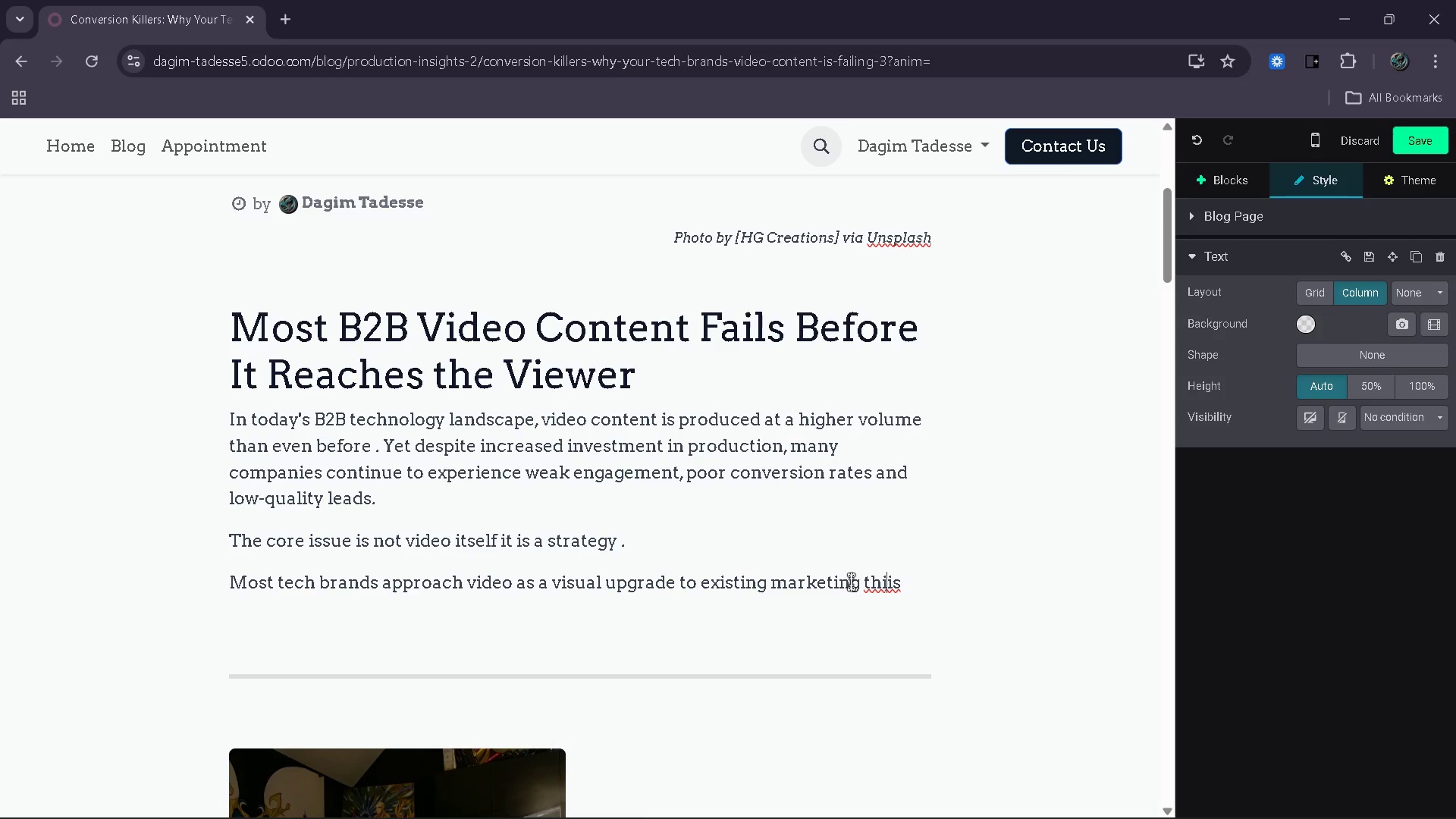 
key(Backspace)
 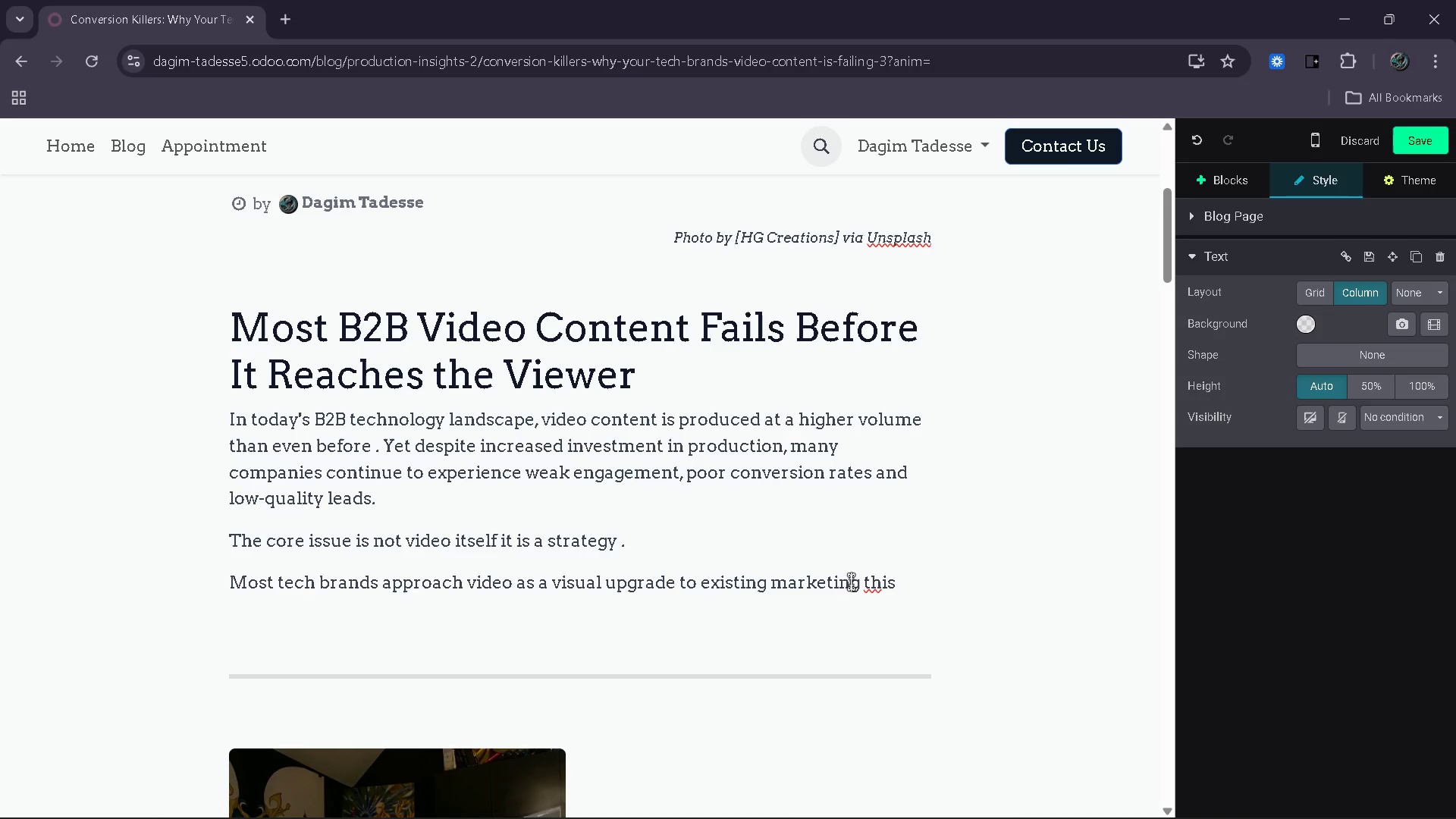 
key(ArrowRight)
 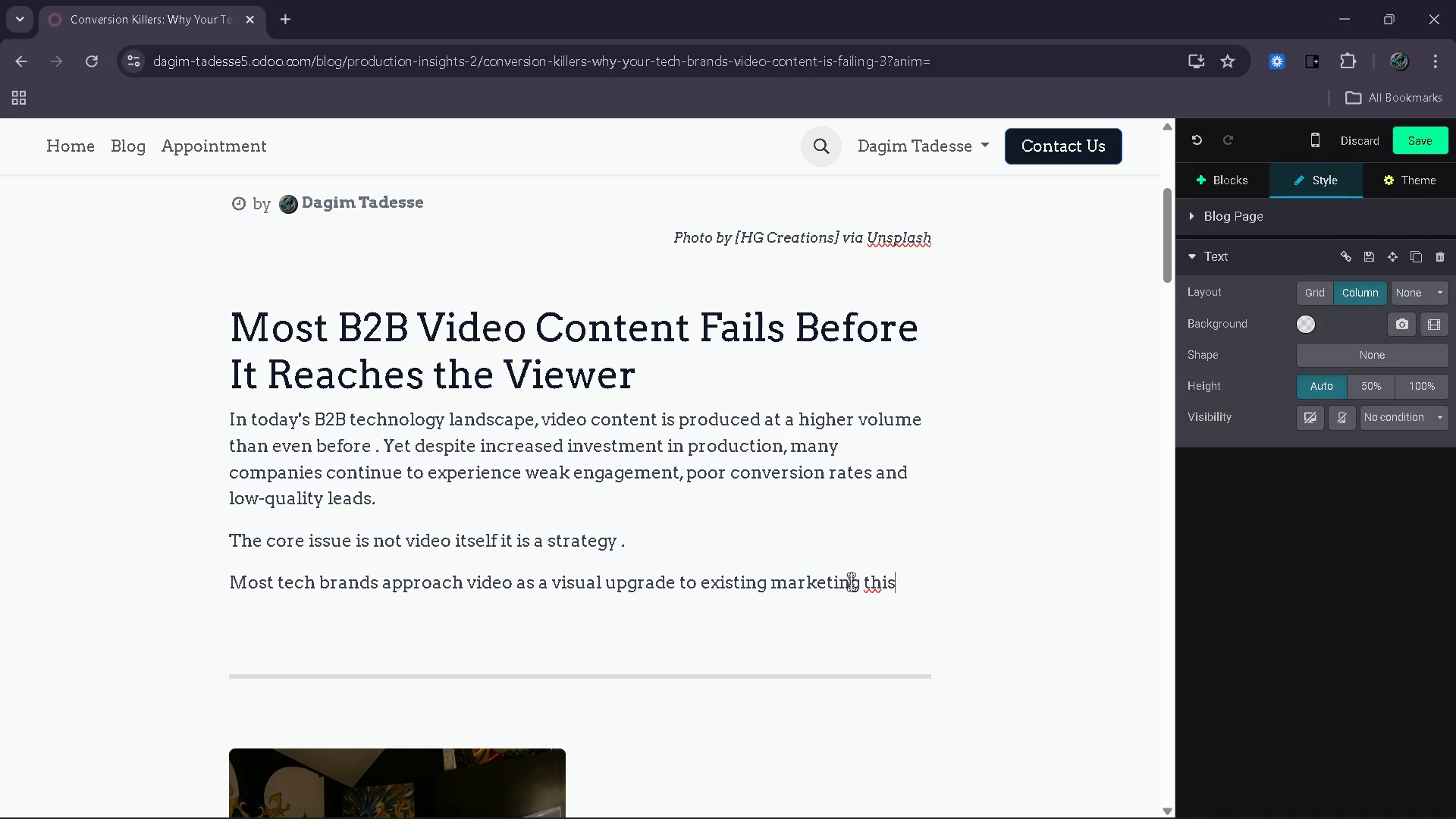 
key(ArrowRight)
 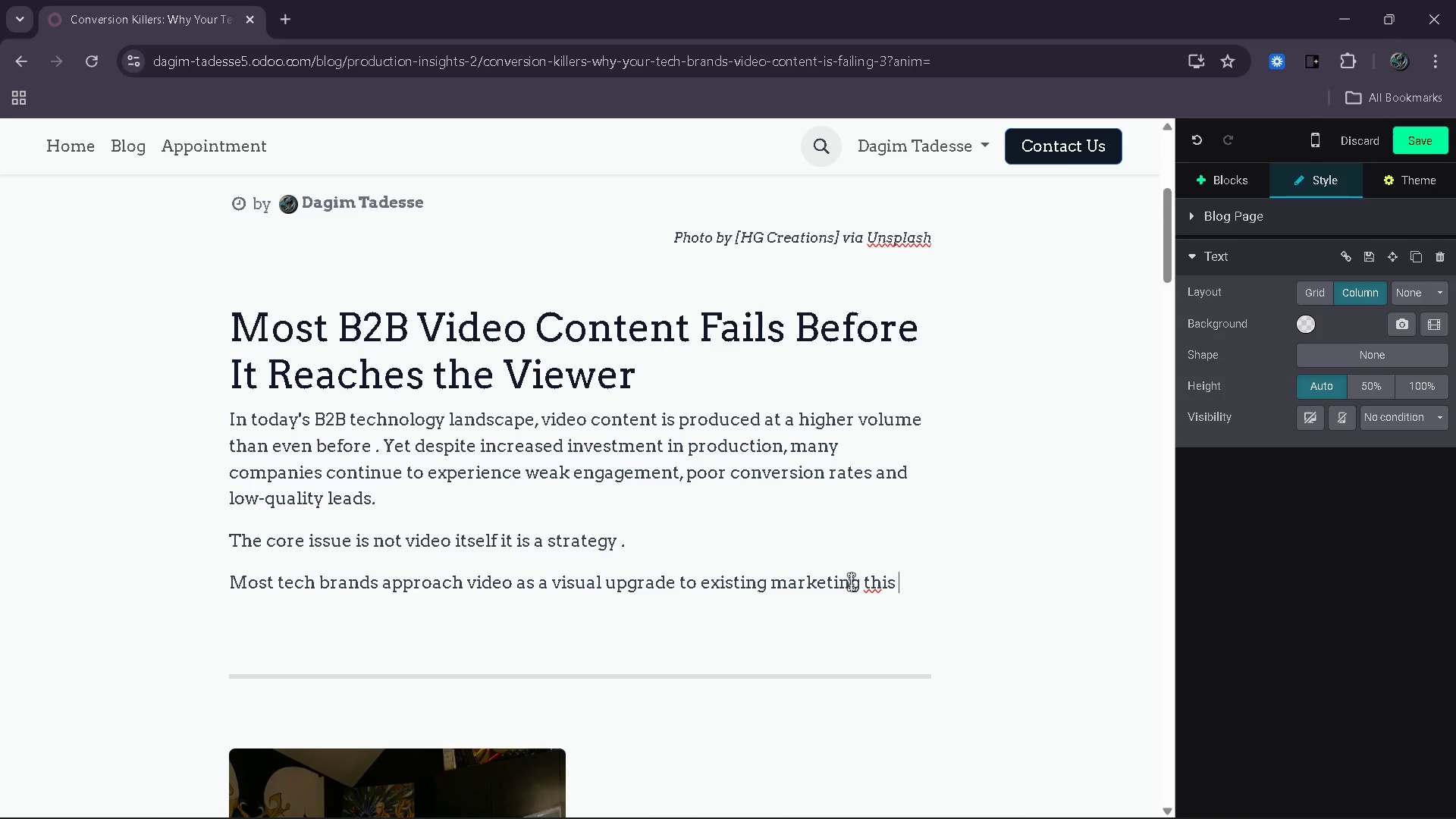 
key(ArrowRight)
 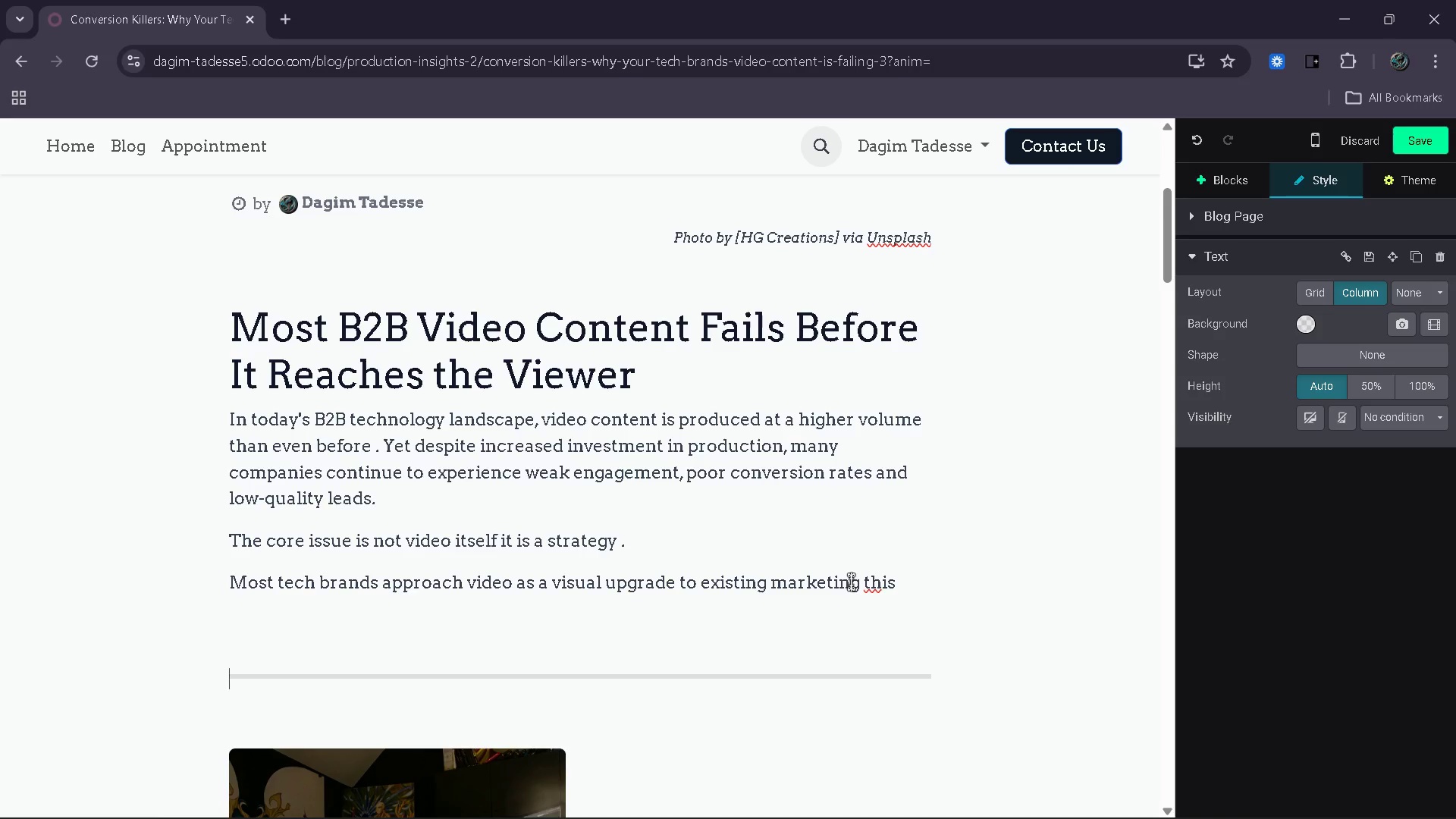 
key(ArrowDown)
 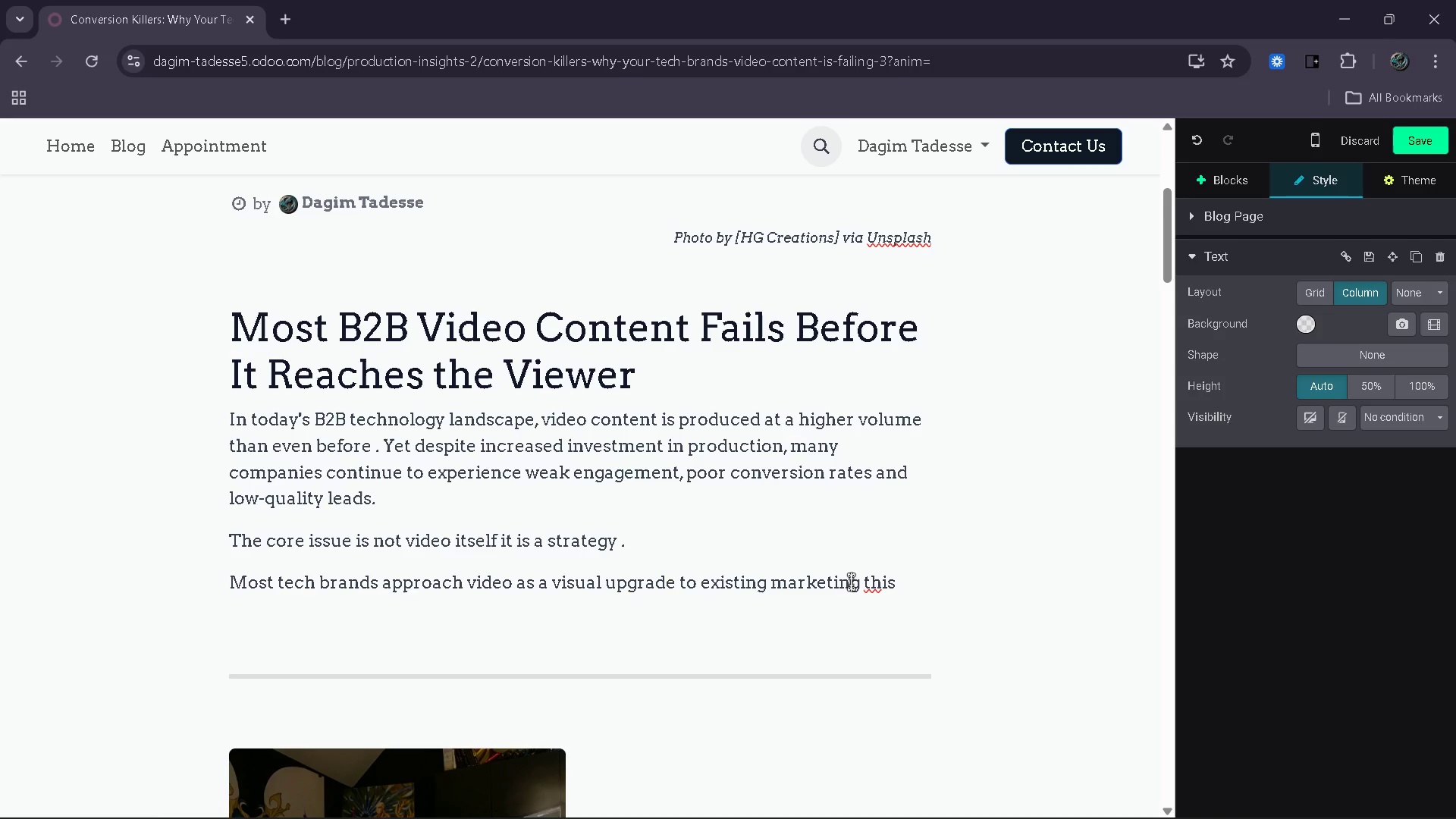 
key(ArrowUp)
 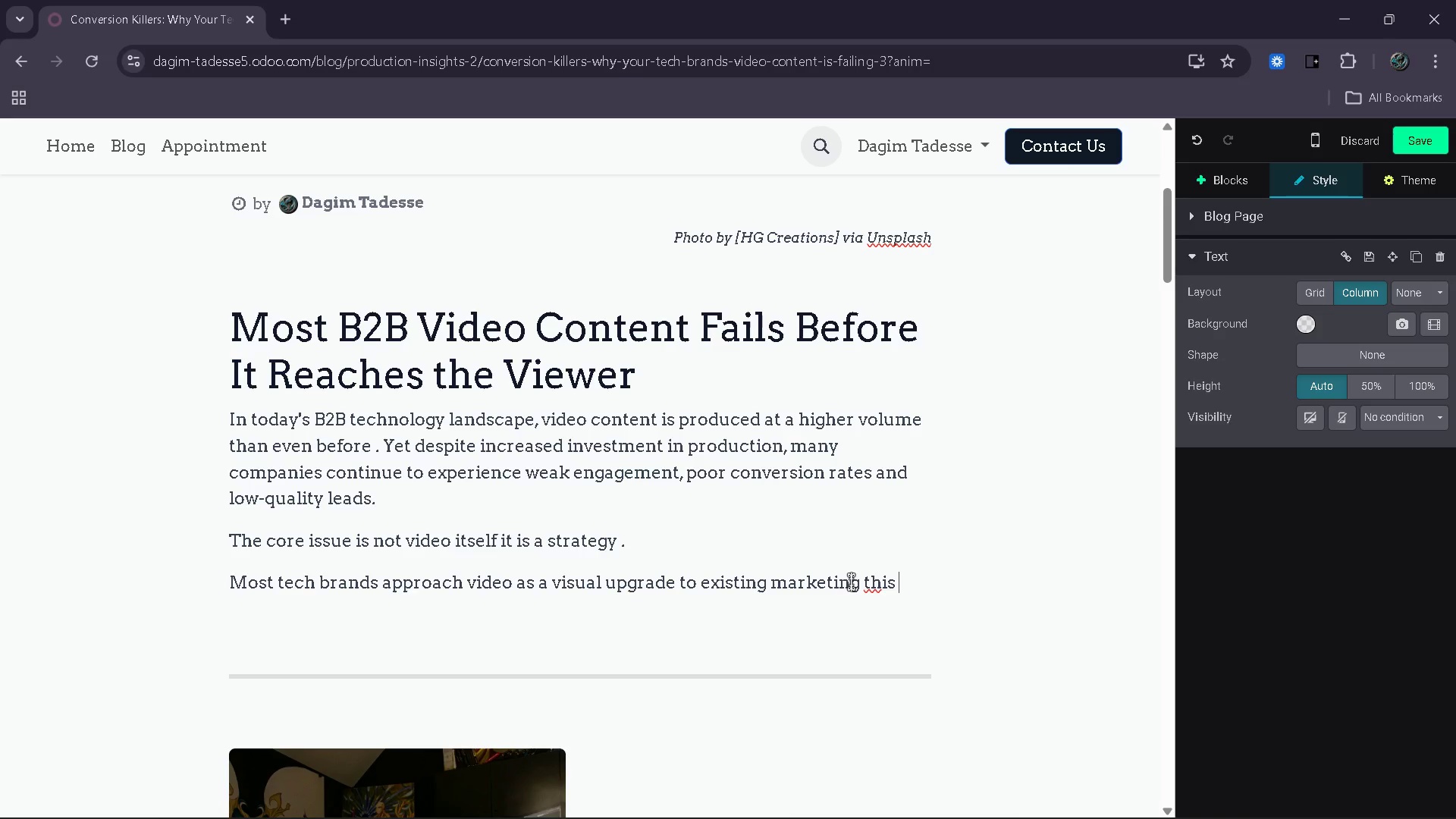 
wait(11.52)
 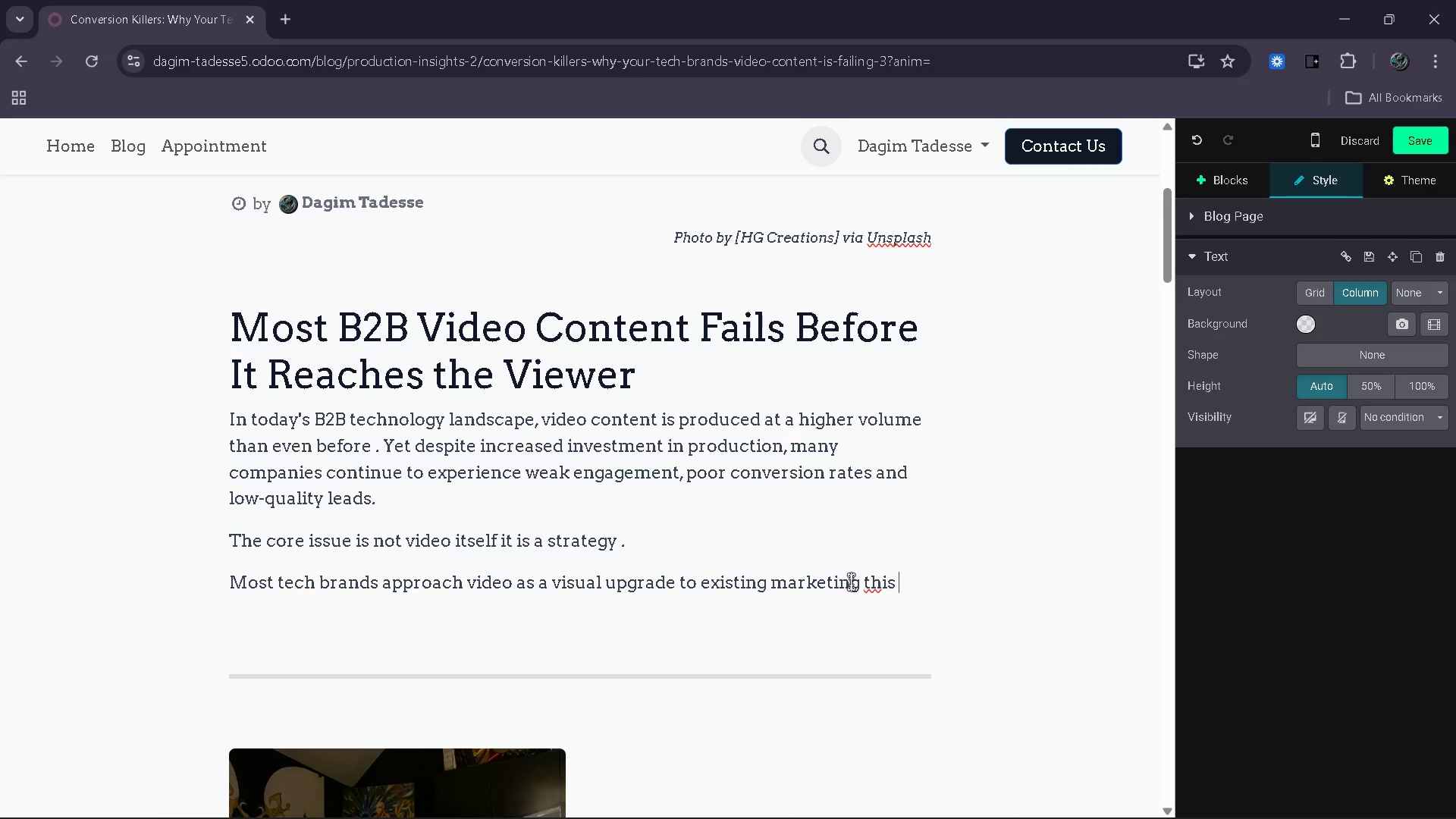 
key(Backspace)
key(Backspace)
key(Backspace)
key(Backspace)
key(Backspace)
type(compain)
key(Backspace)
type(gns ar)
key(Backspace)
type(ar)
key(Backspace)
key(Backspace)
type(rate on a )
 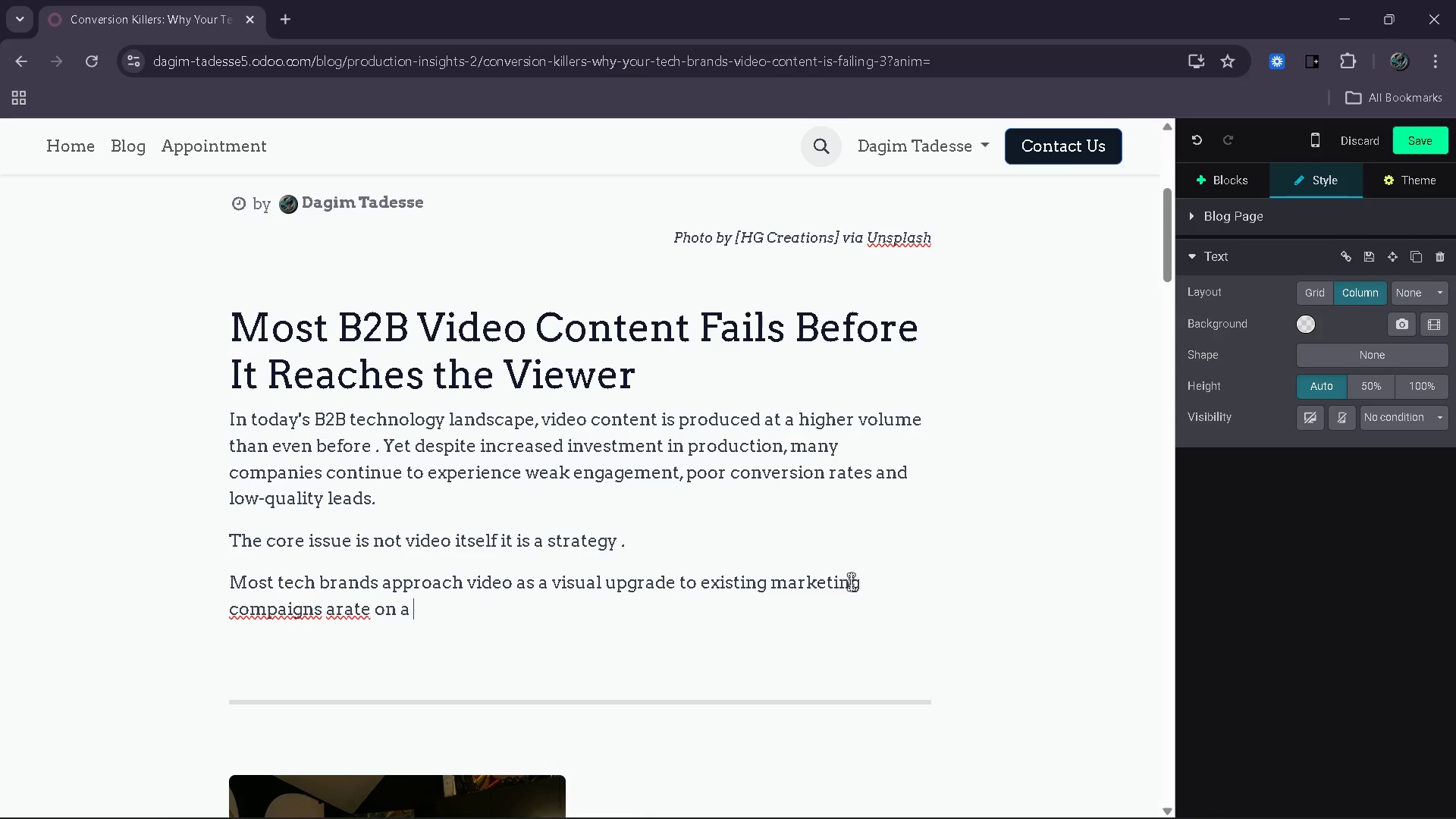 
wait(6.0)
 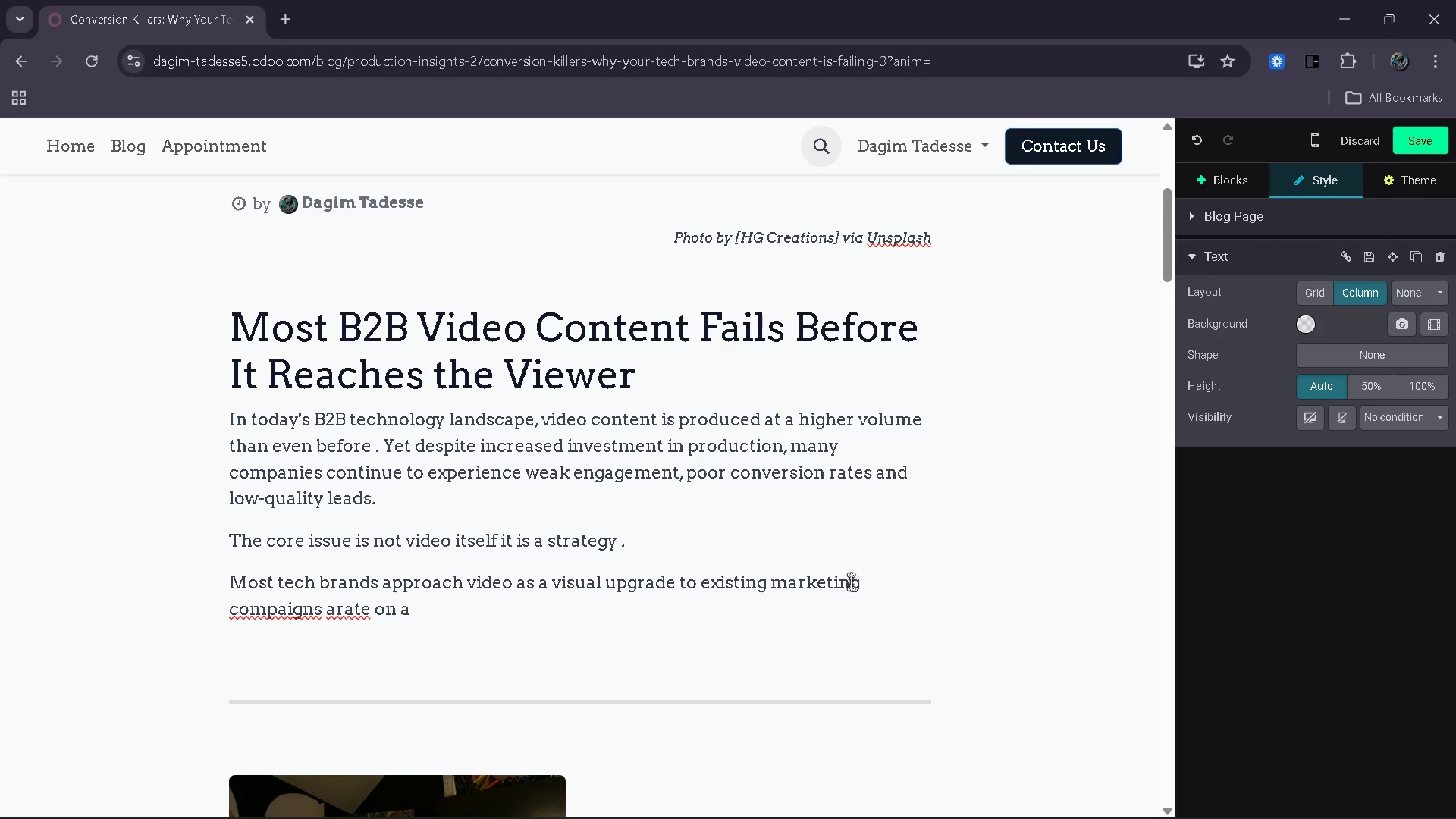 
type(bu)
 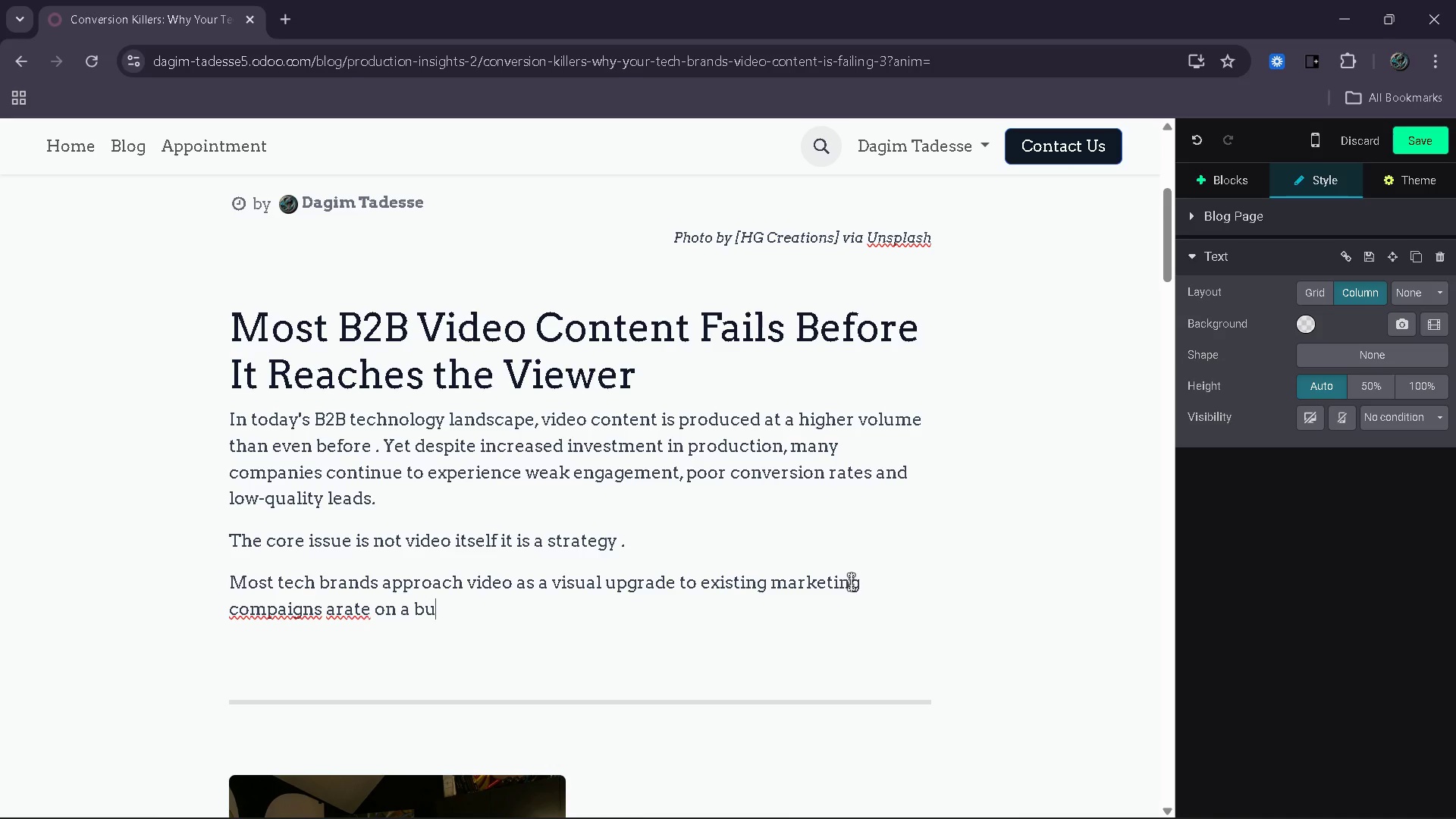 
wait(17.67)
 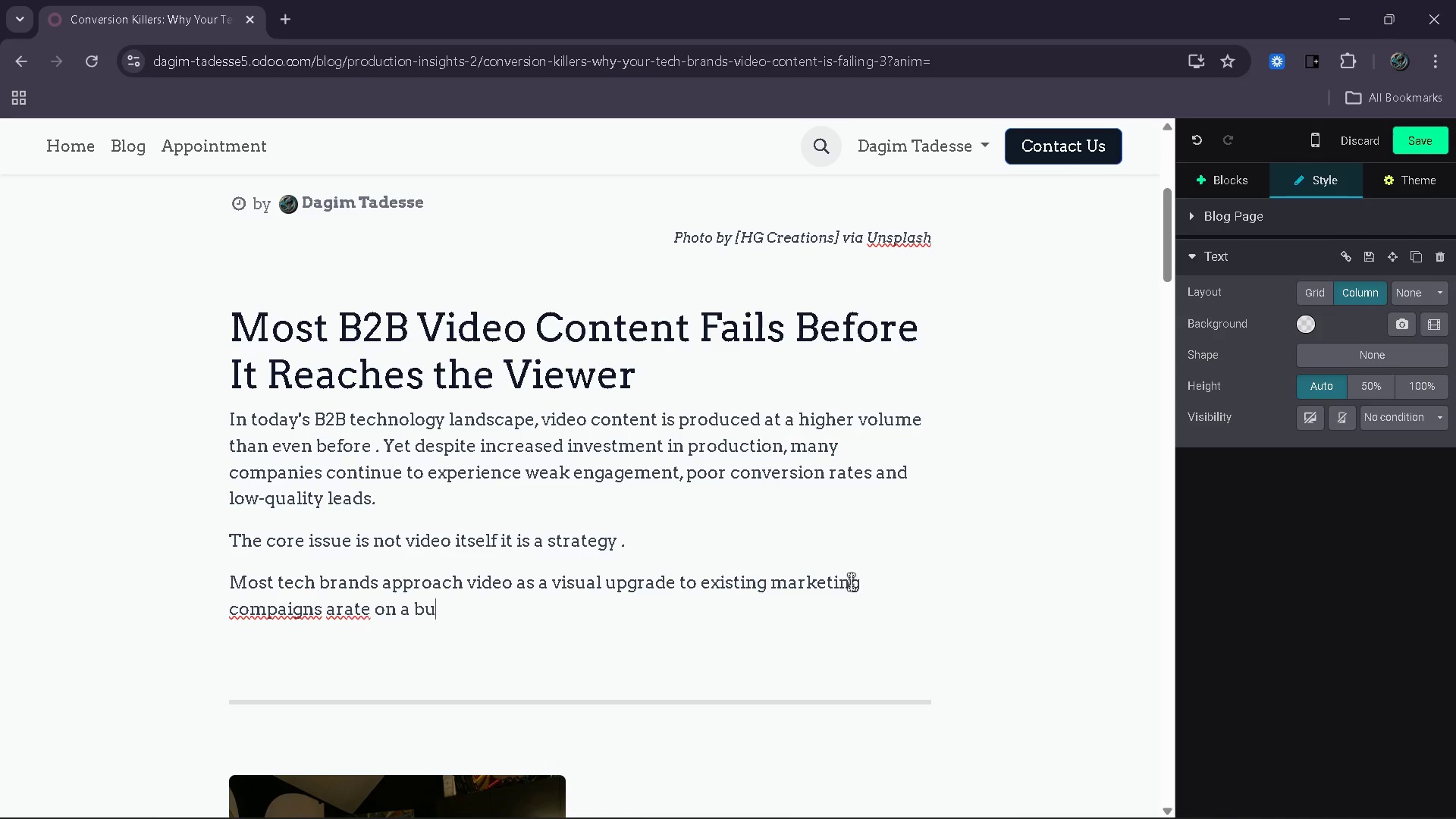 
left_click([670, 623])
 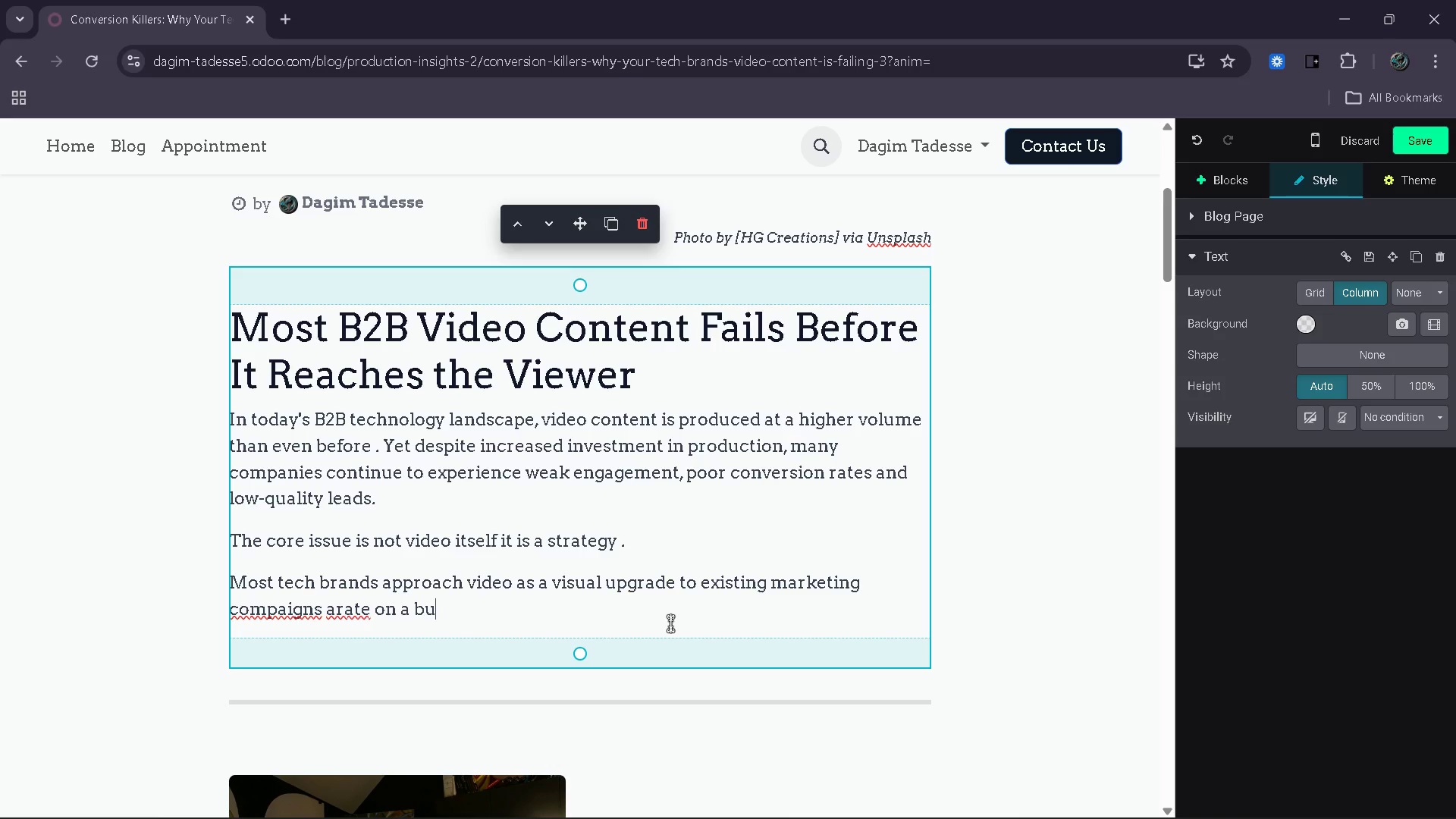 
type( here)
 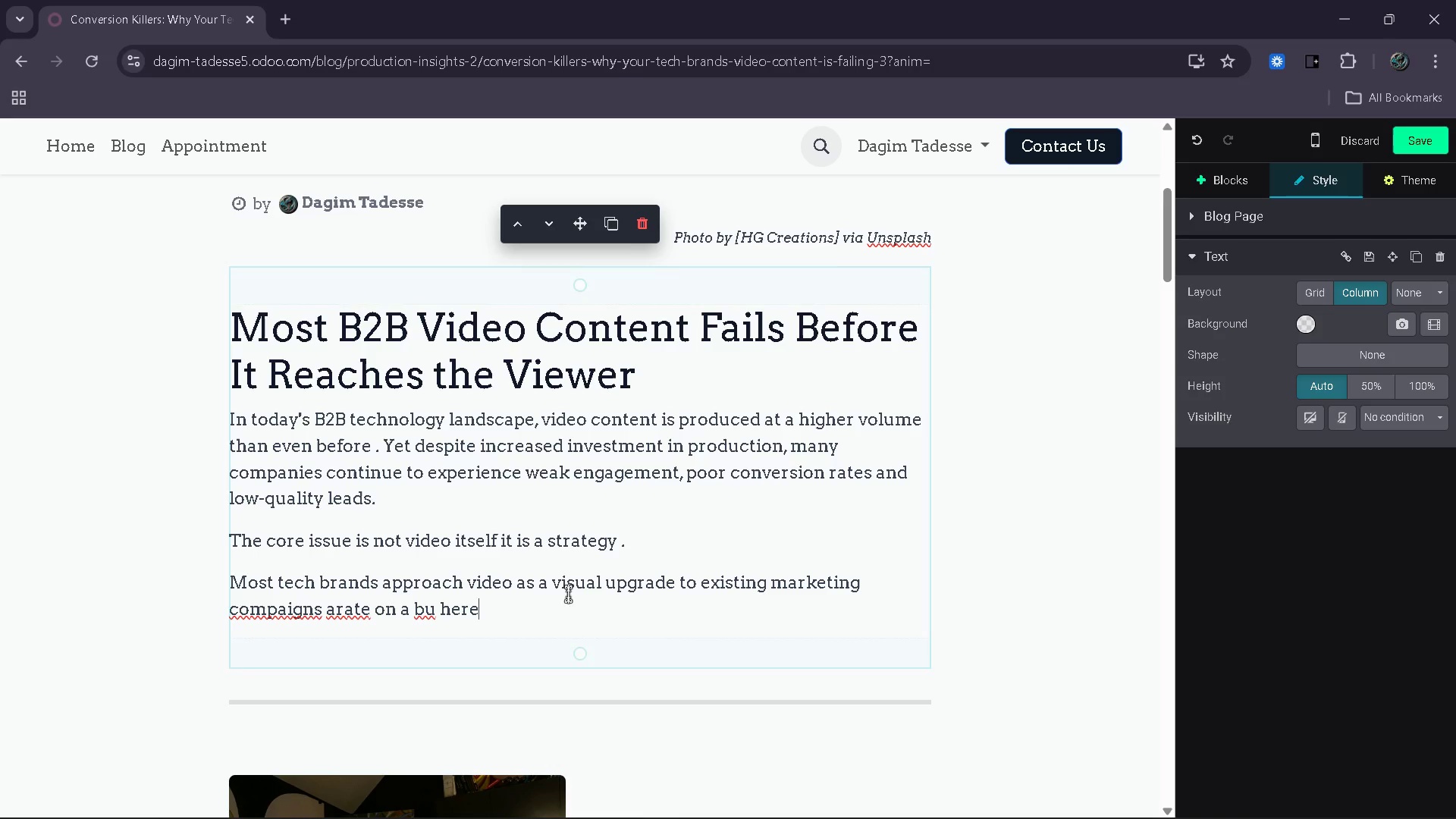 
left_click_drag(start_coordinate=[494, 614], to_coordinate=[437, 607])
 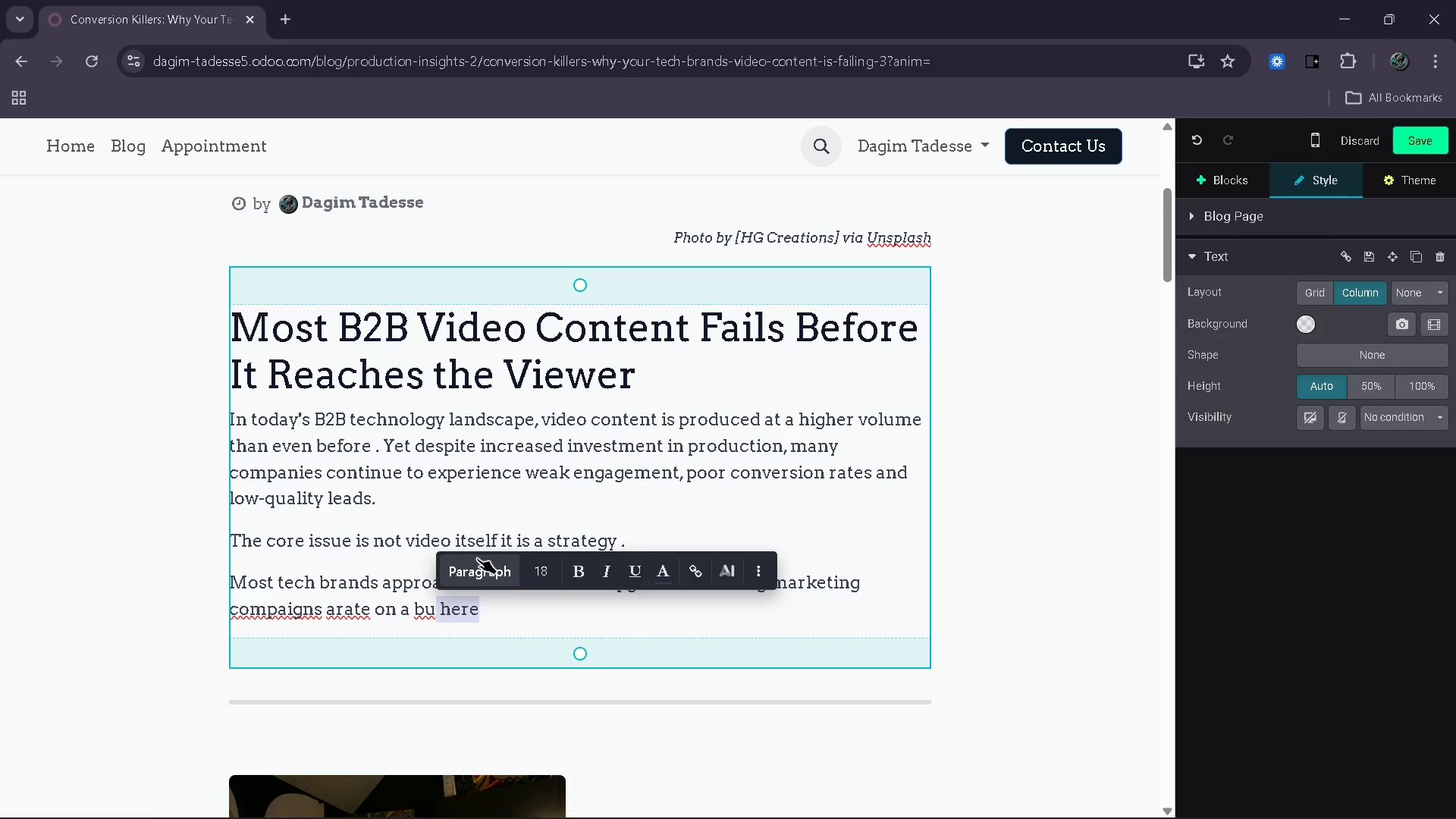 
left_click([477, 560])
 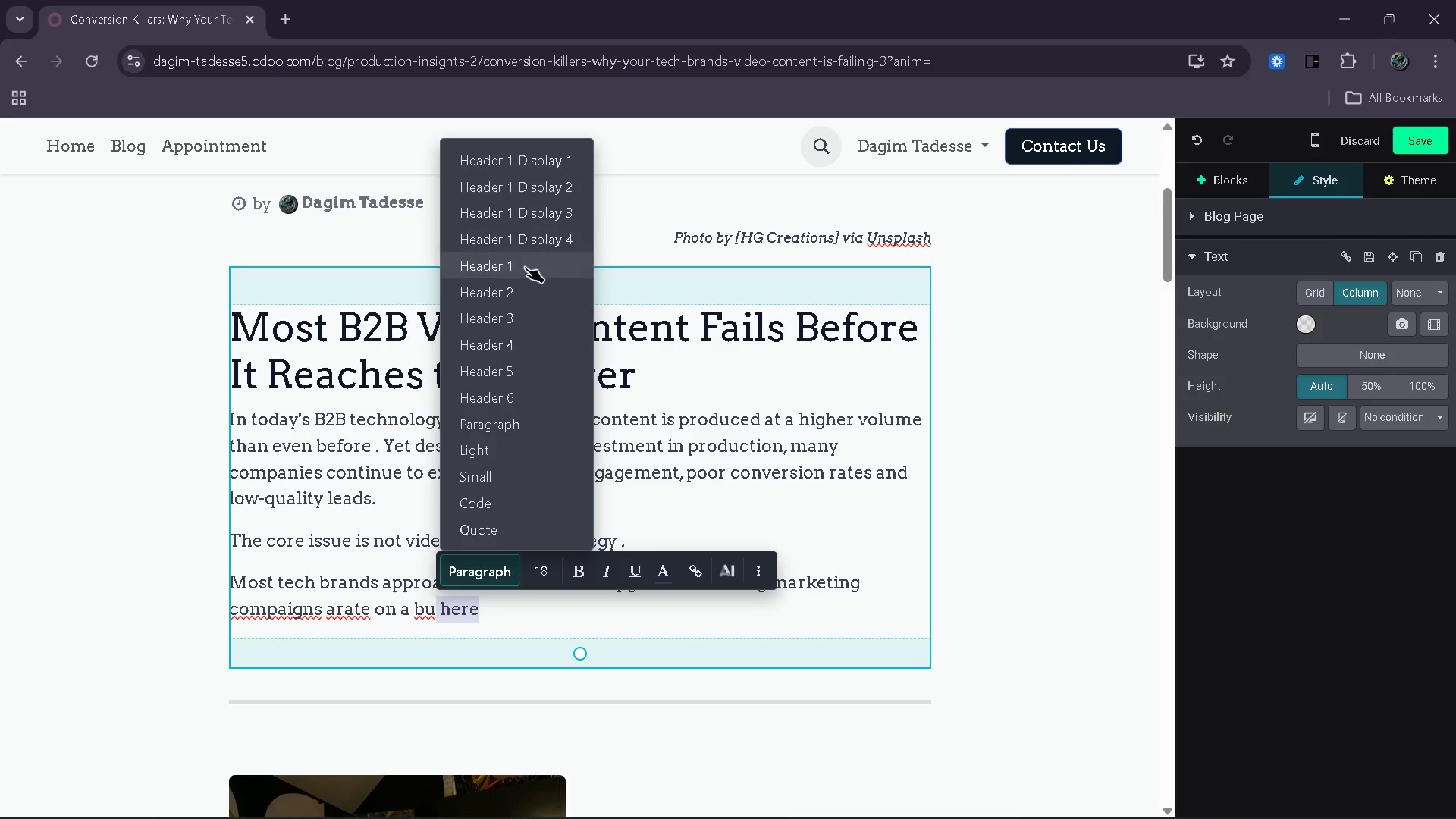 
left_click([525, 267])
 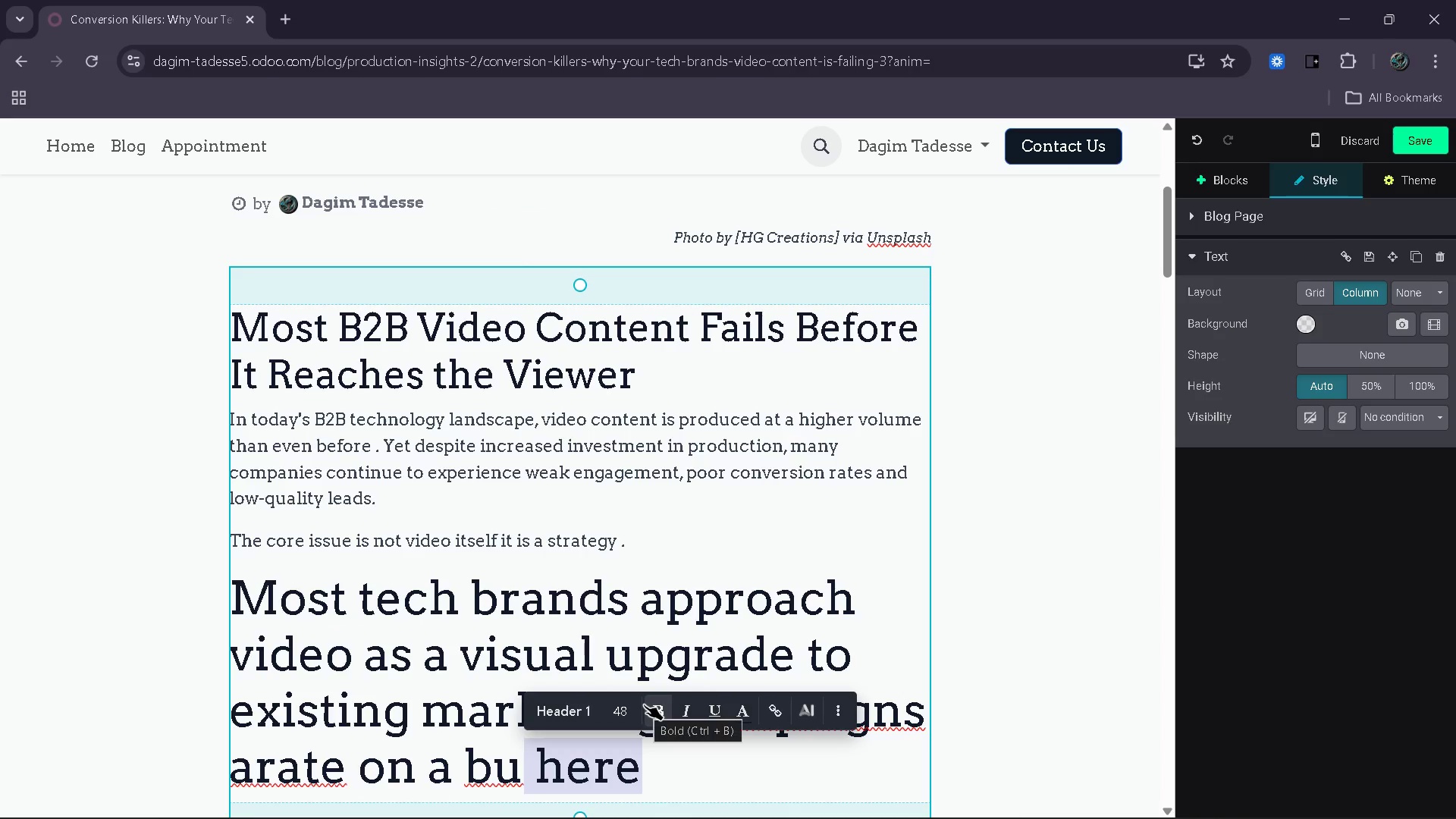 
key(Control+Z)
 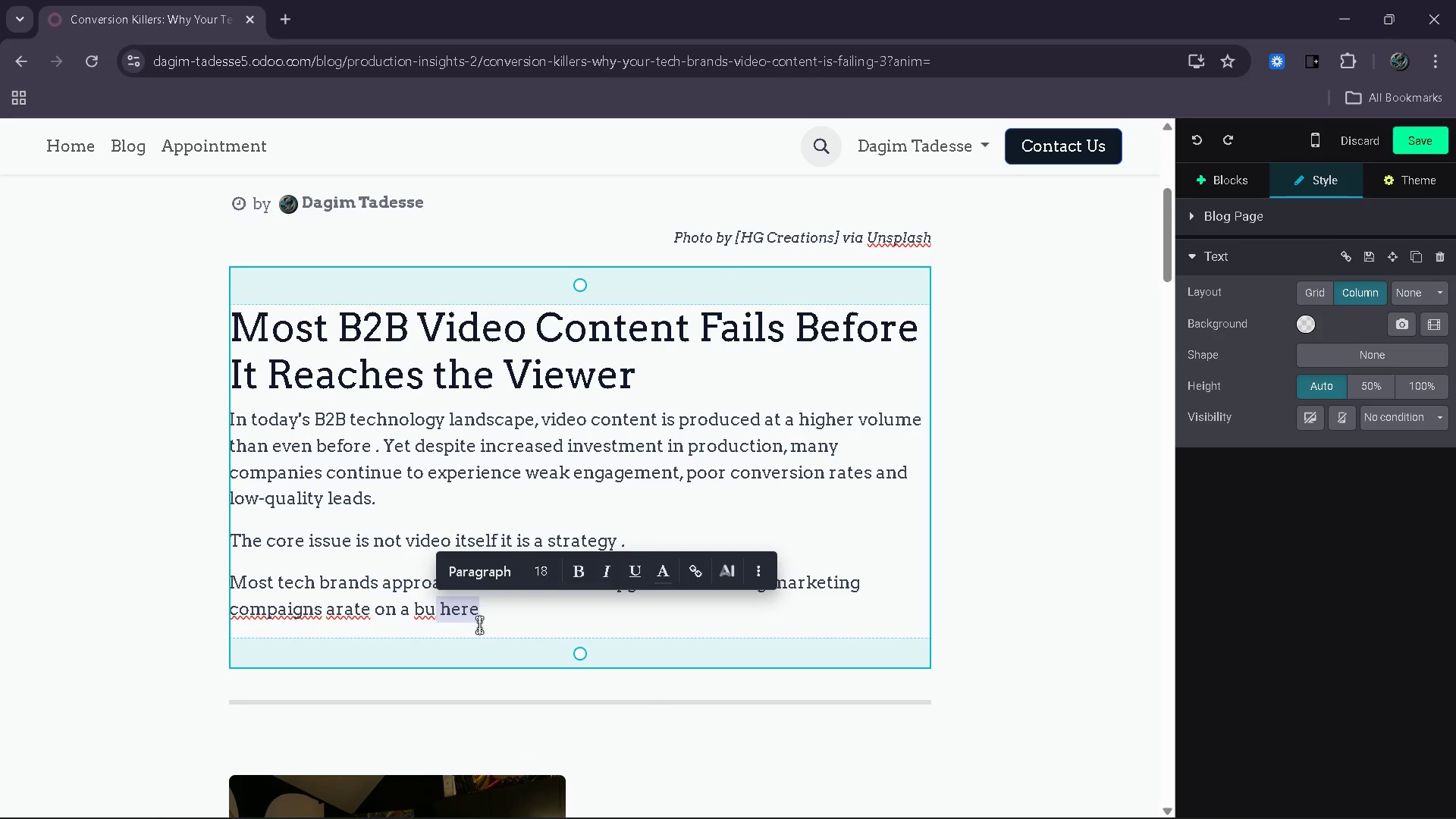 
double_click([467, 620])
 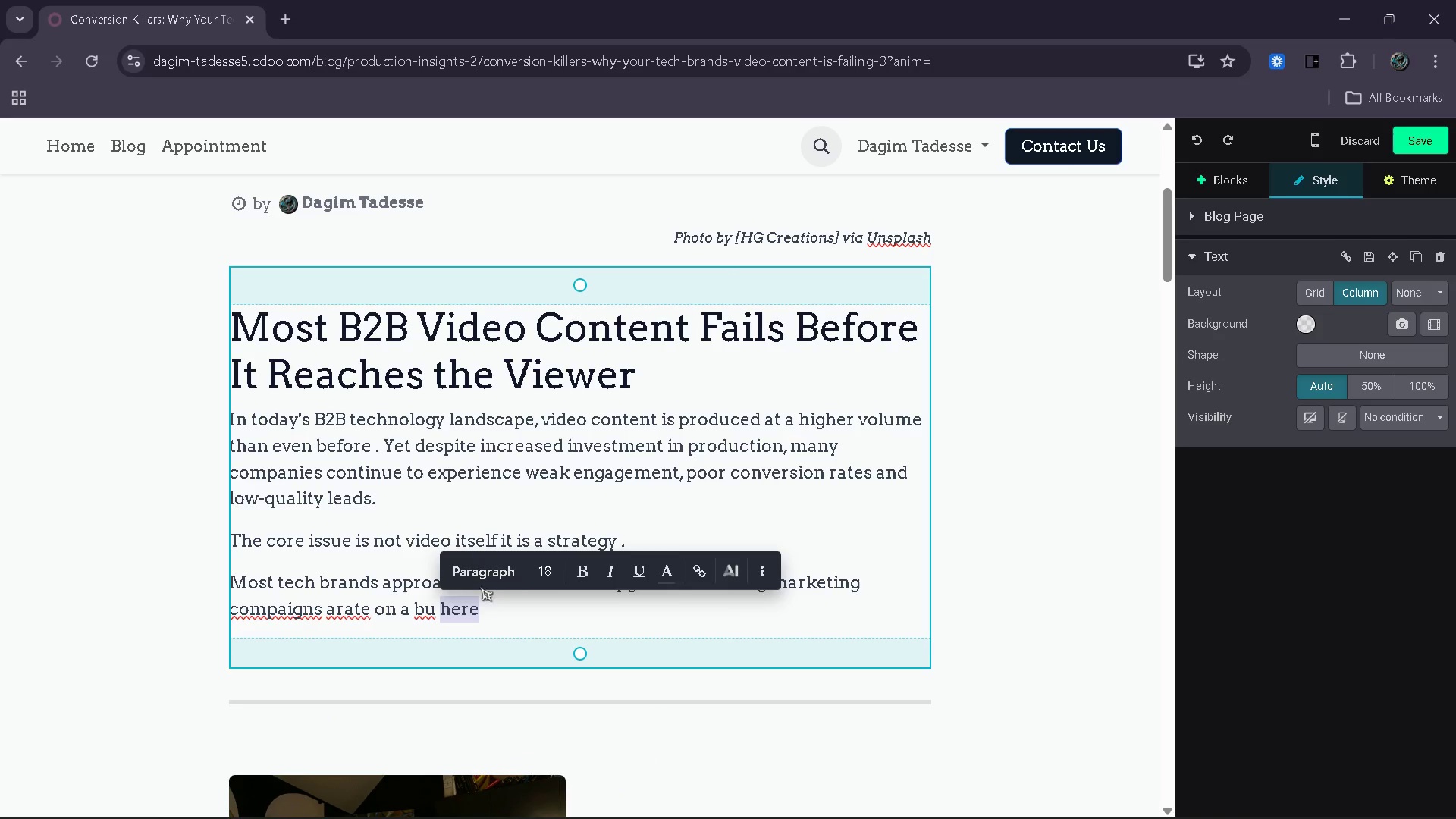 
left_click([474, 574])
 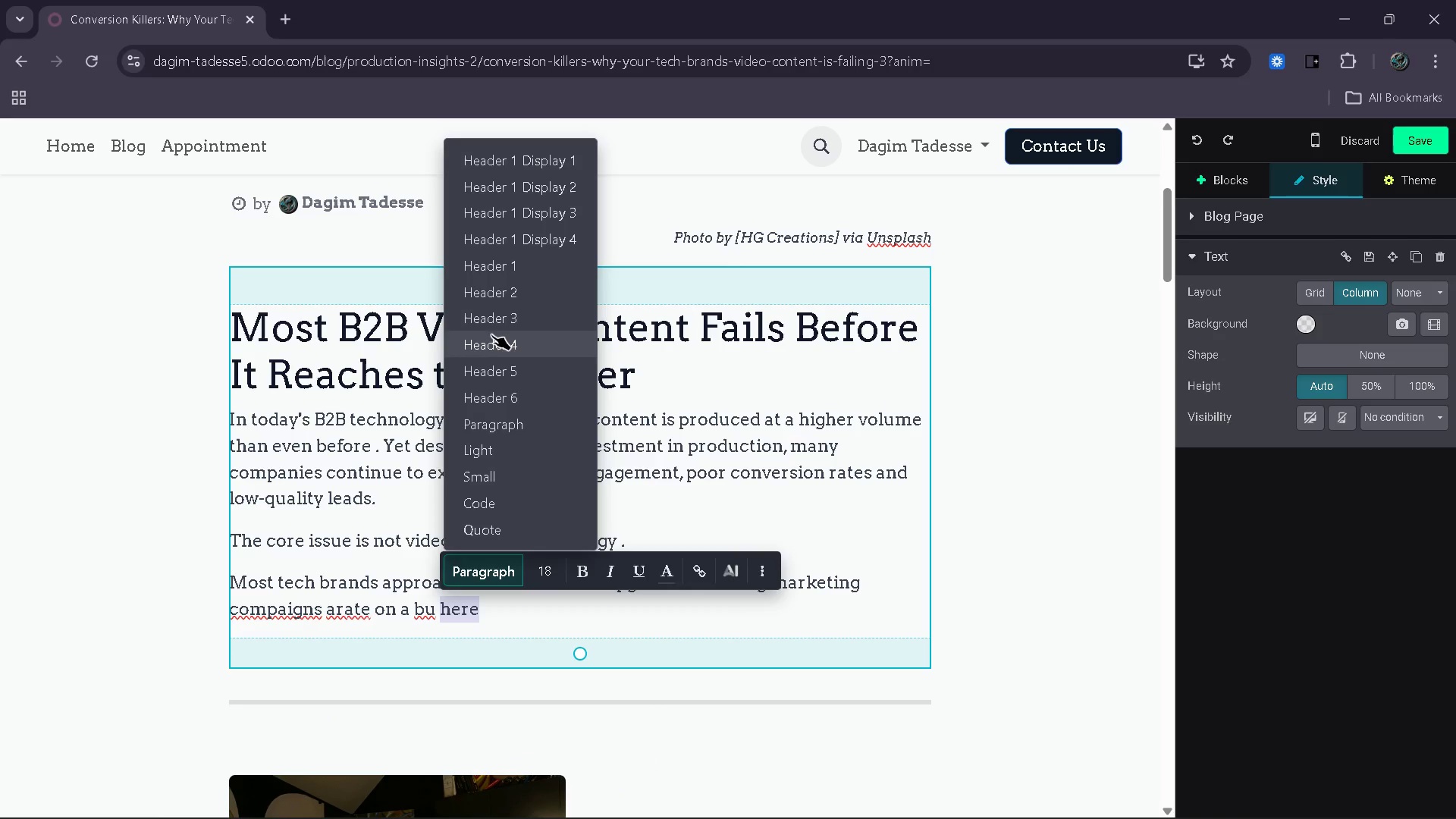 
left_click([491, 331])
 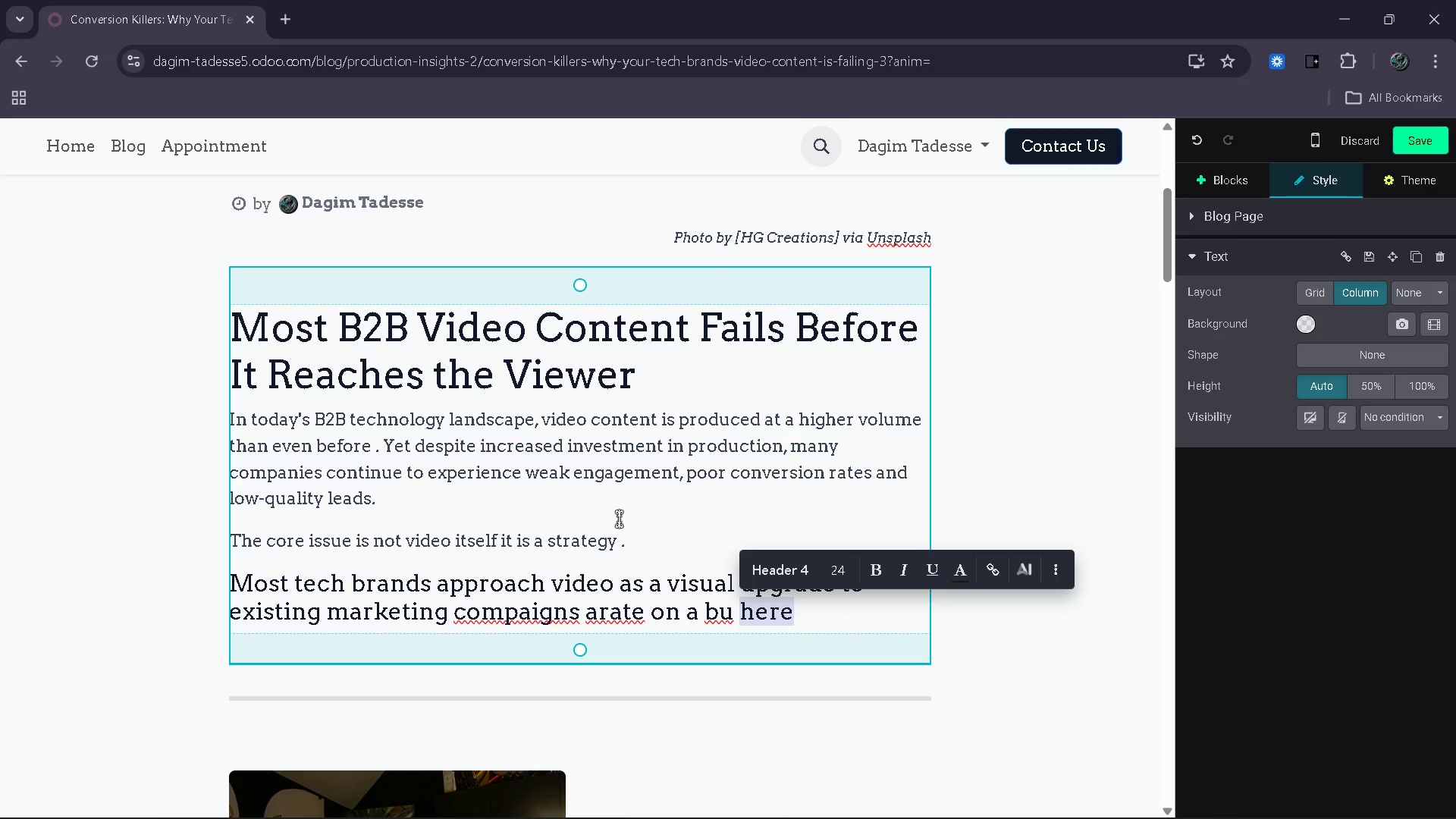 
key(Control+Z)
 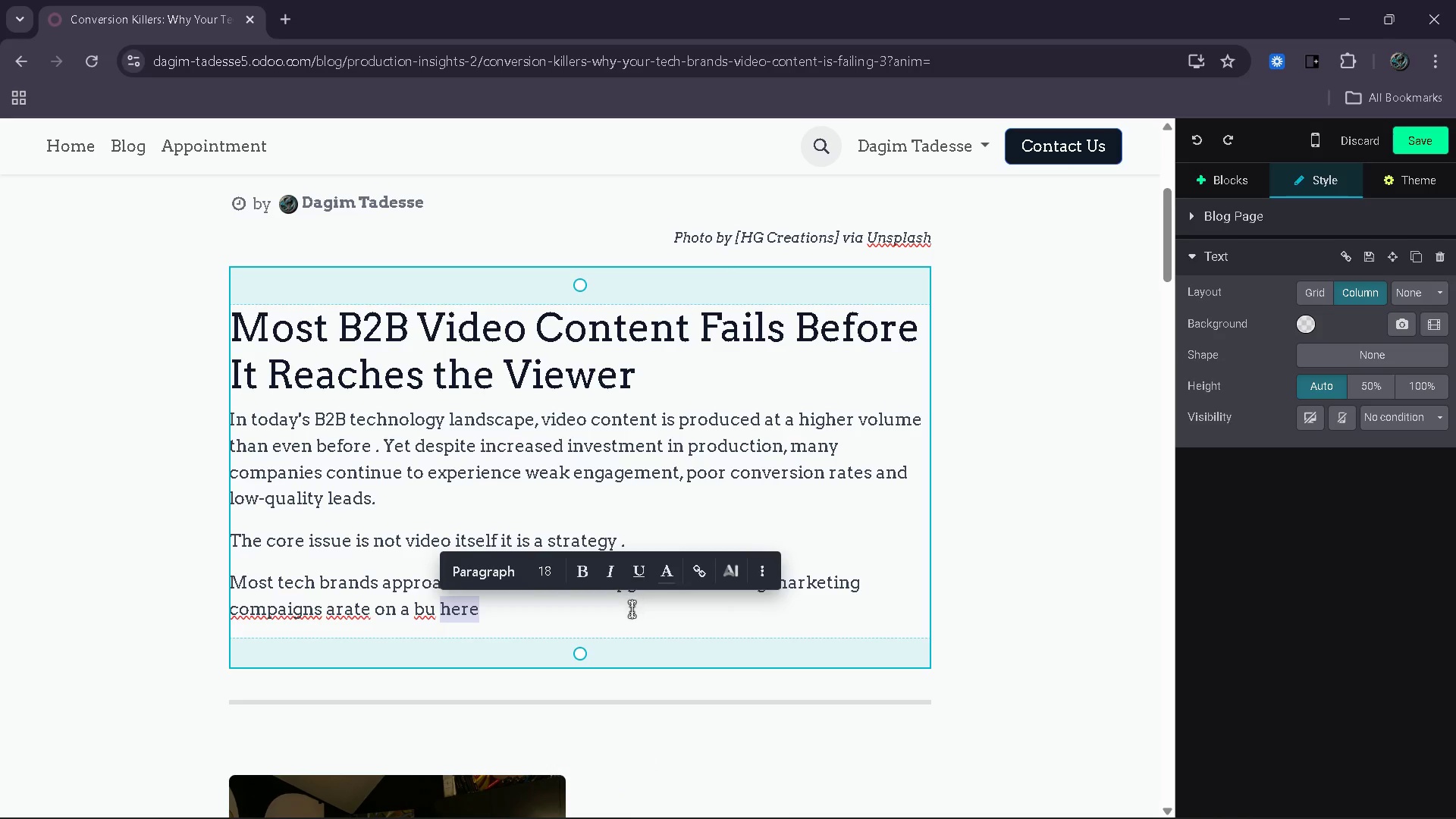 
left_click([576, 618])
 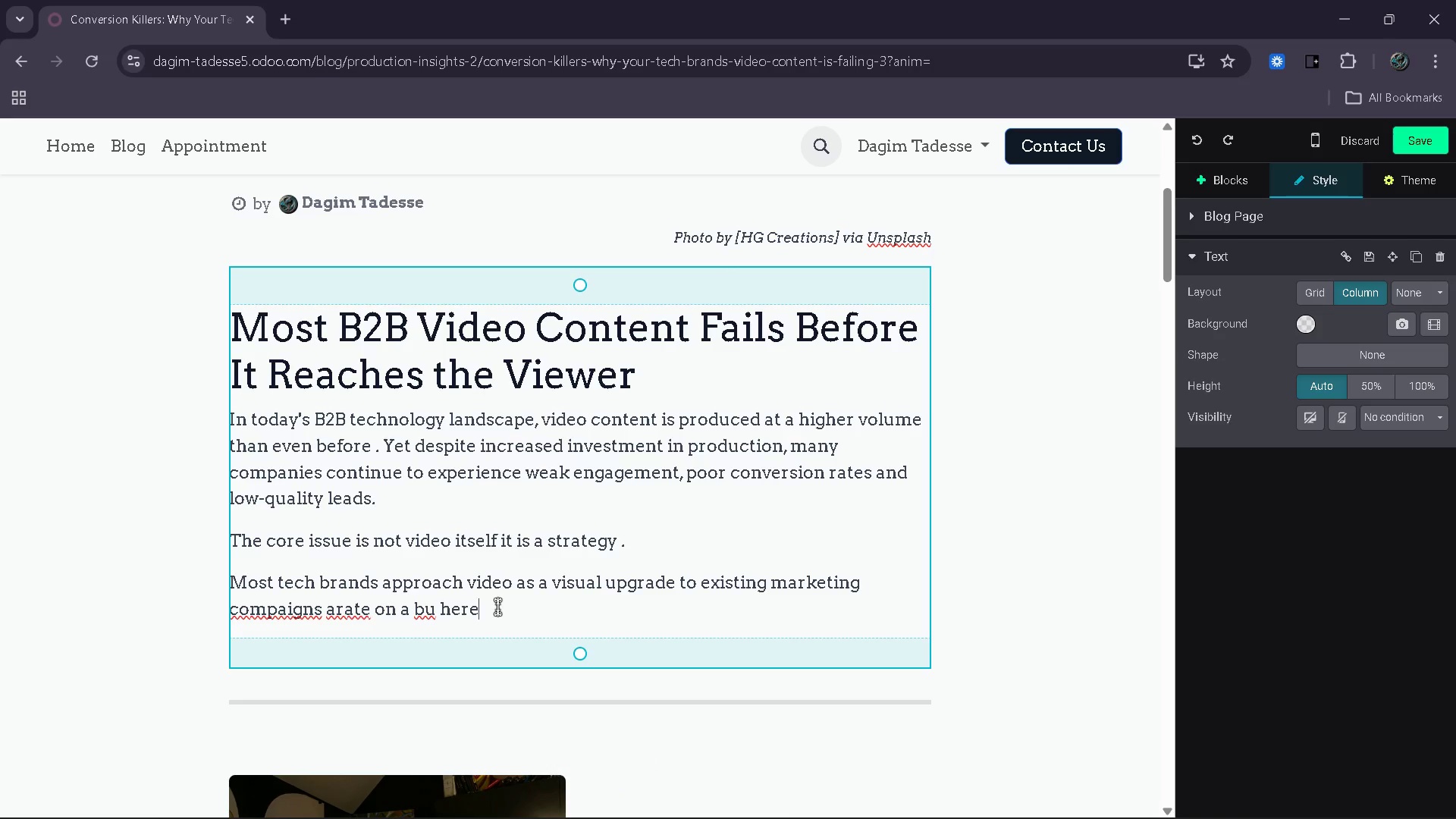 
left_click_drag(start_coordinate=[489, 607], to_coordinate=[438, 608])
 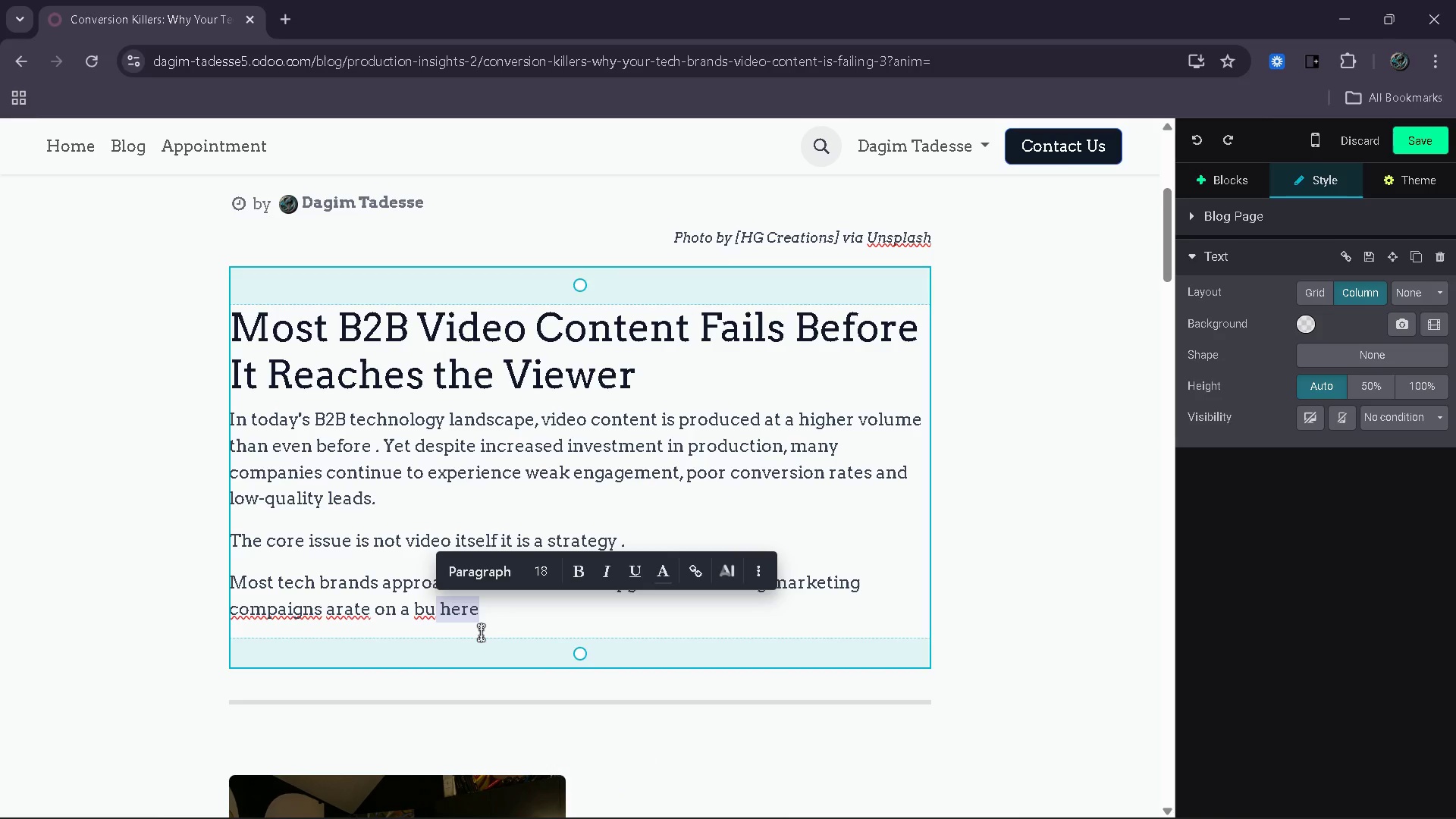 
key(Control+X)
 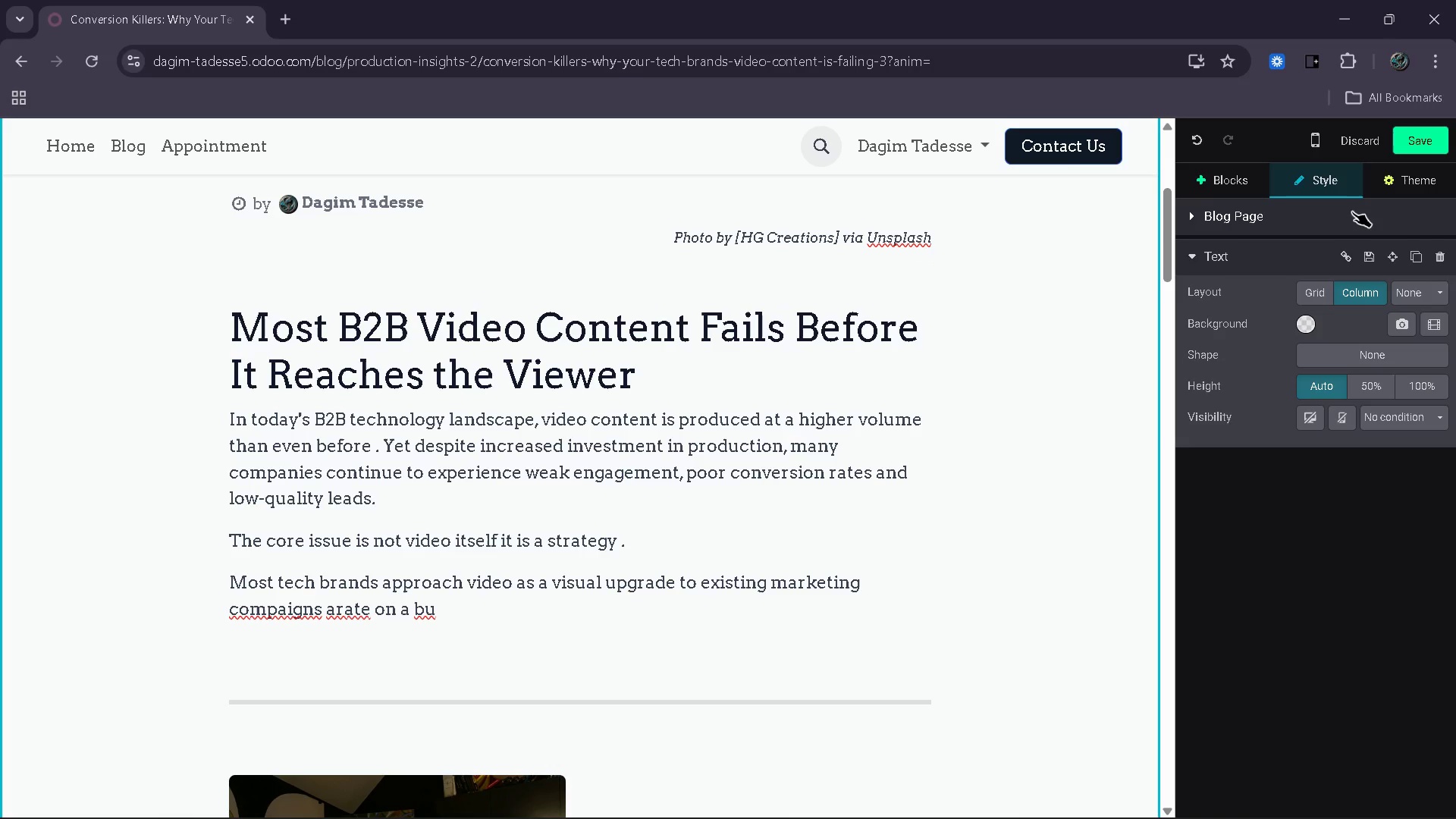 
left_click([1257, 196])
 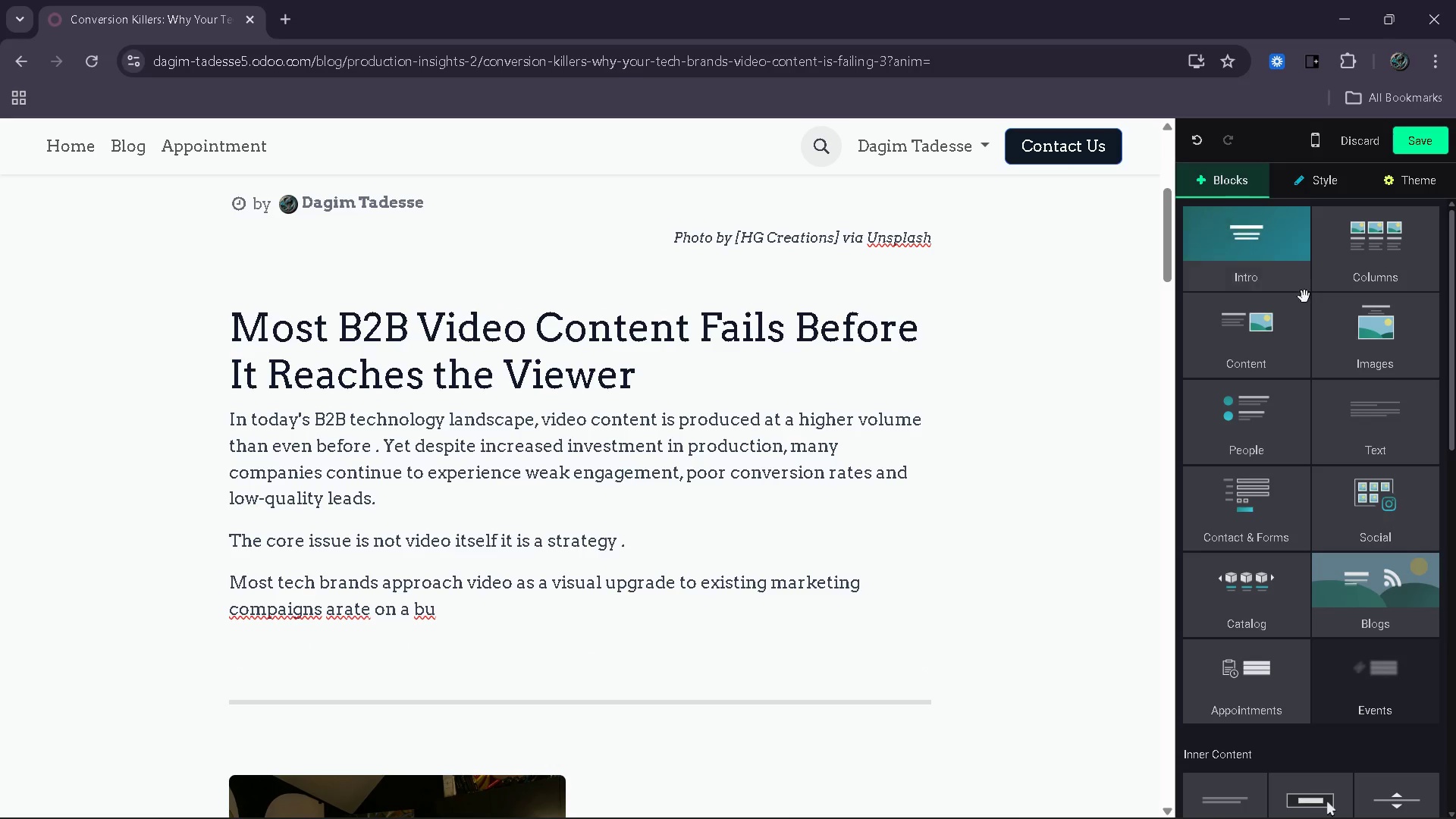 
left_click_drag(start_coordinate=[1317, 331], to_coordinate=[846, 652])
 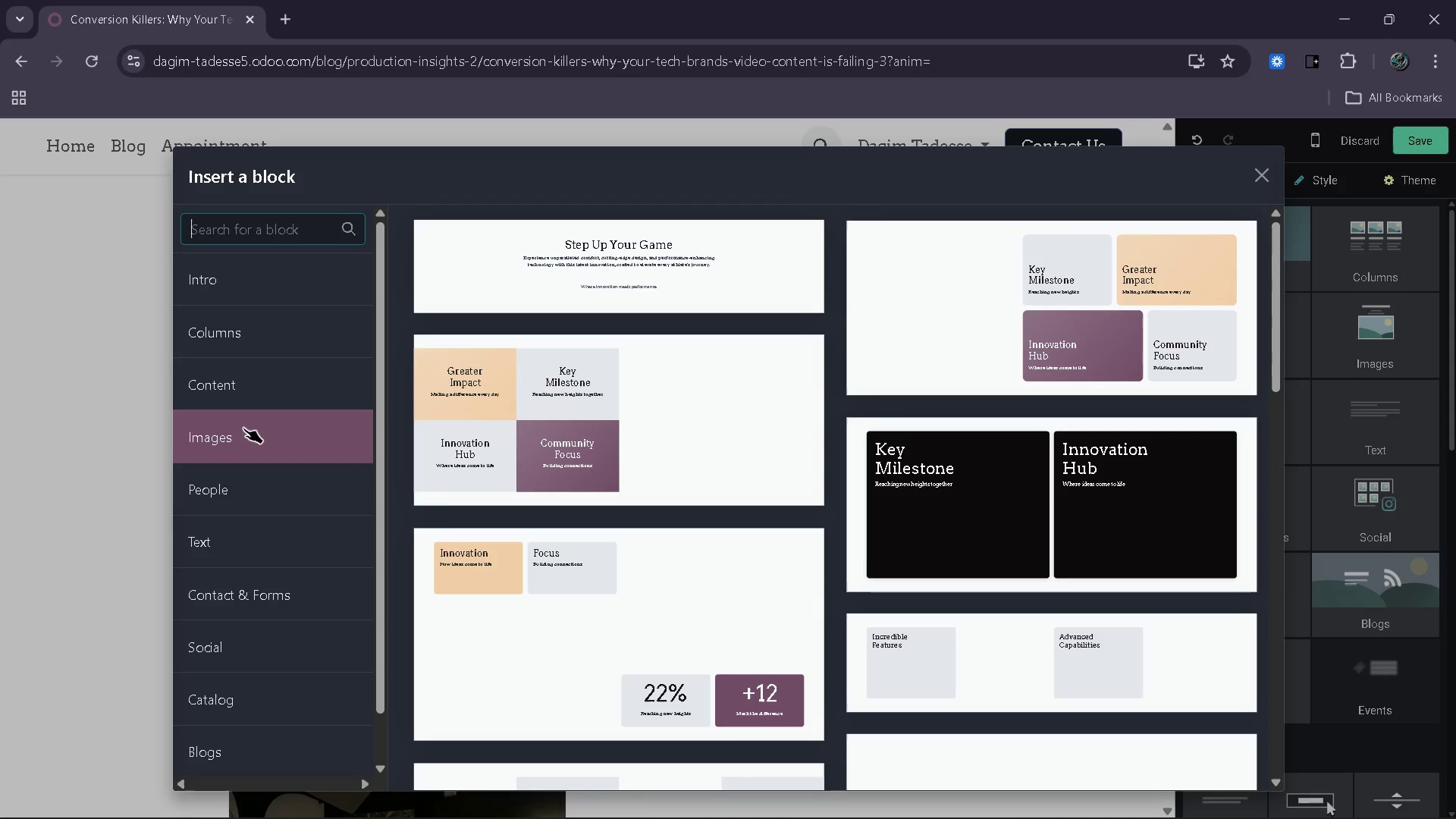 
left_click([243, 540])
 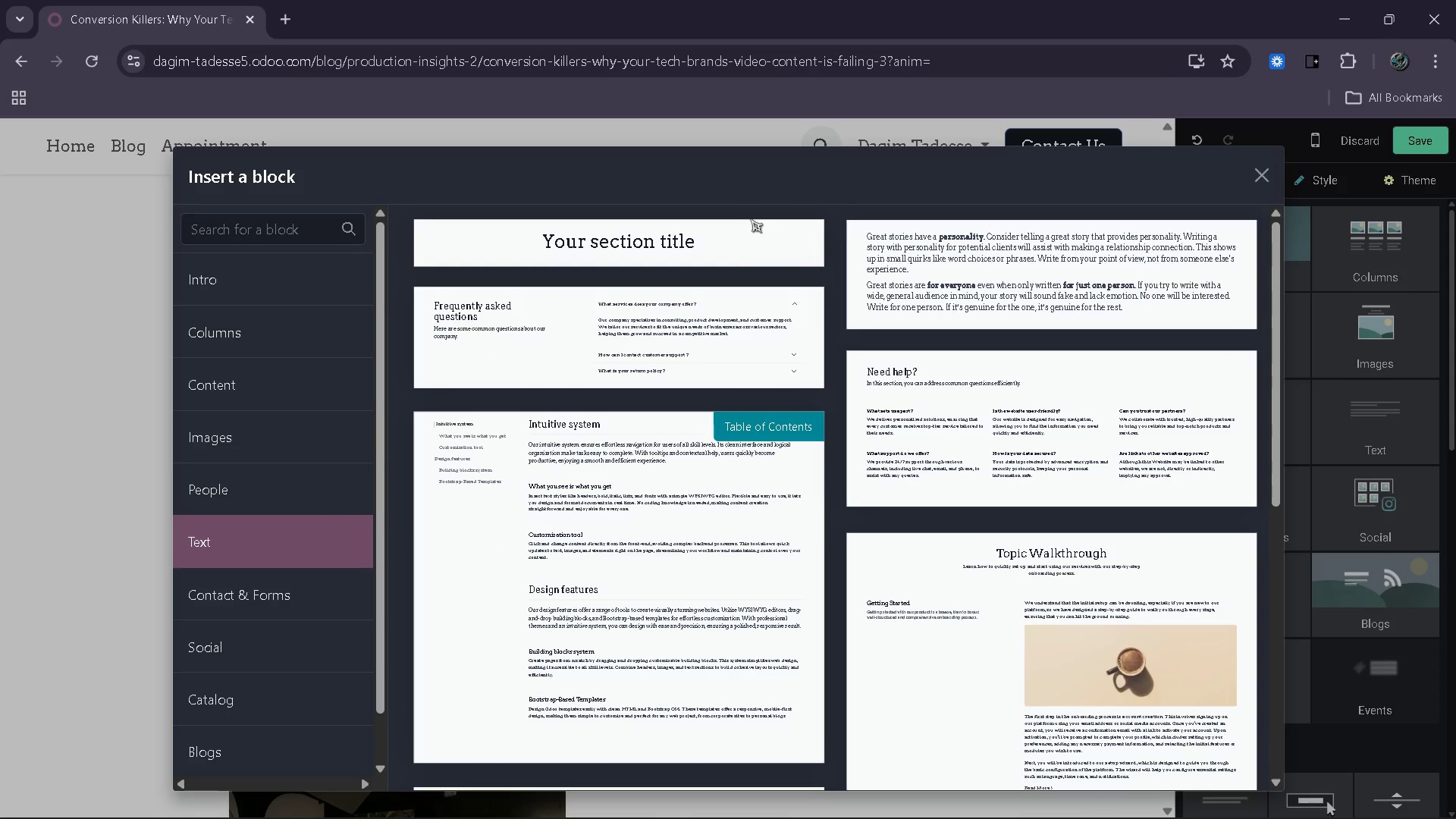 
left_click([747, 234])
 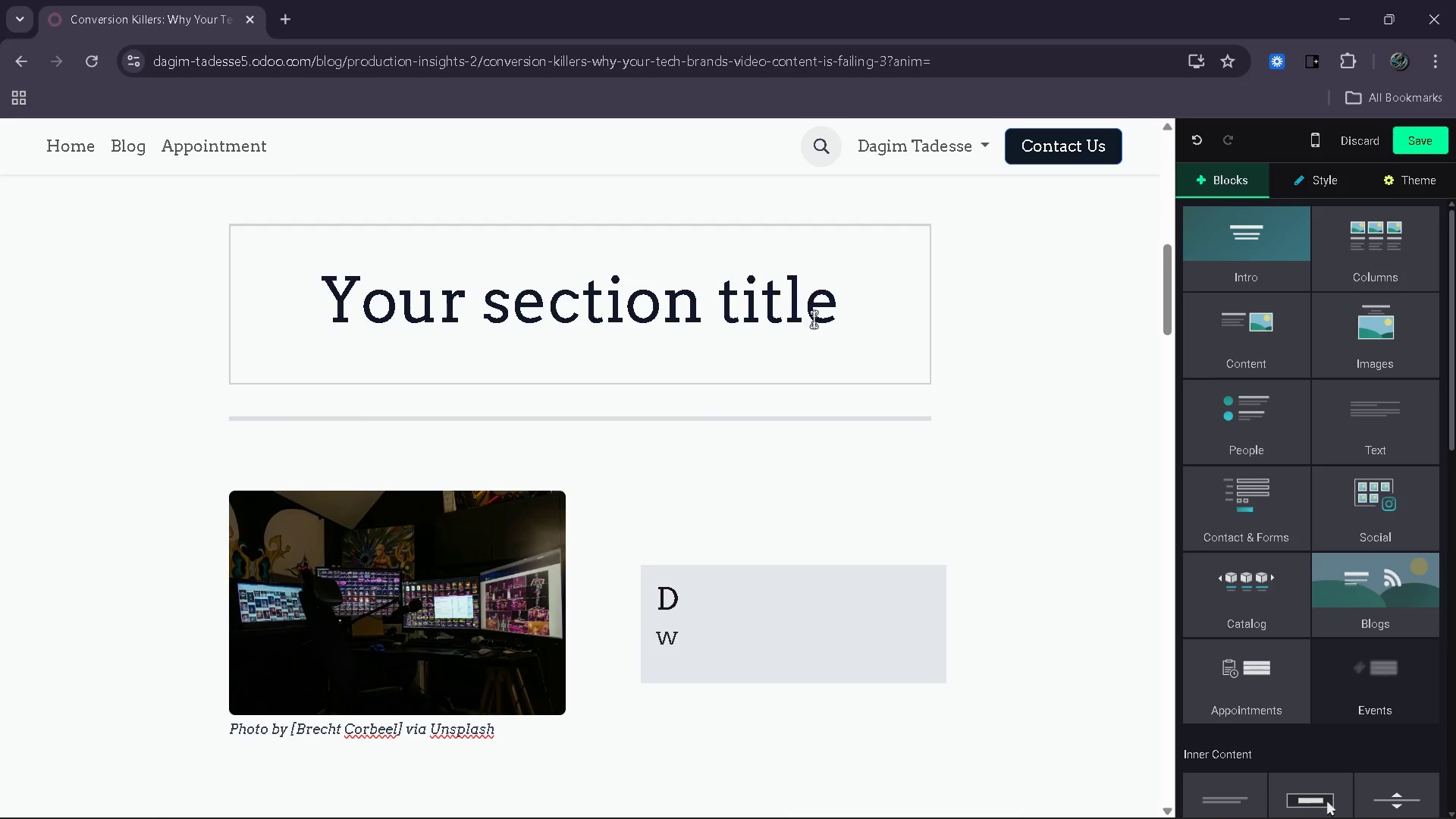 
left_click_drag(start_coordinate=[830, 311], to_coordinate=[329, 322])
 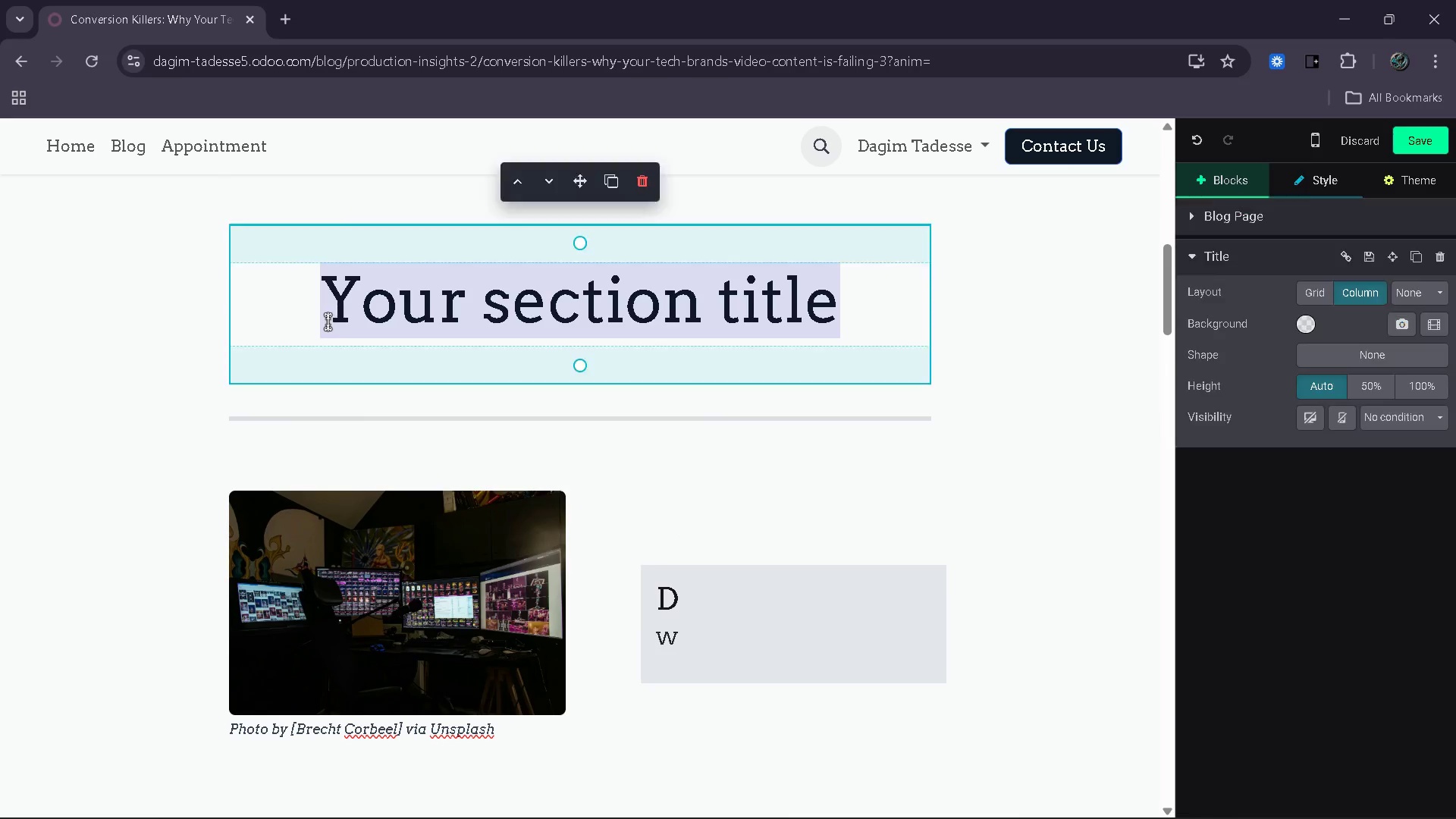 
key(Control+V)
 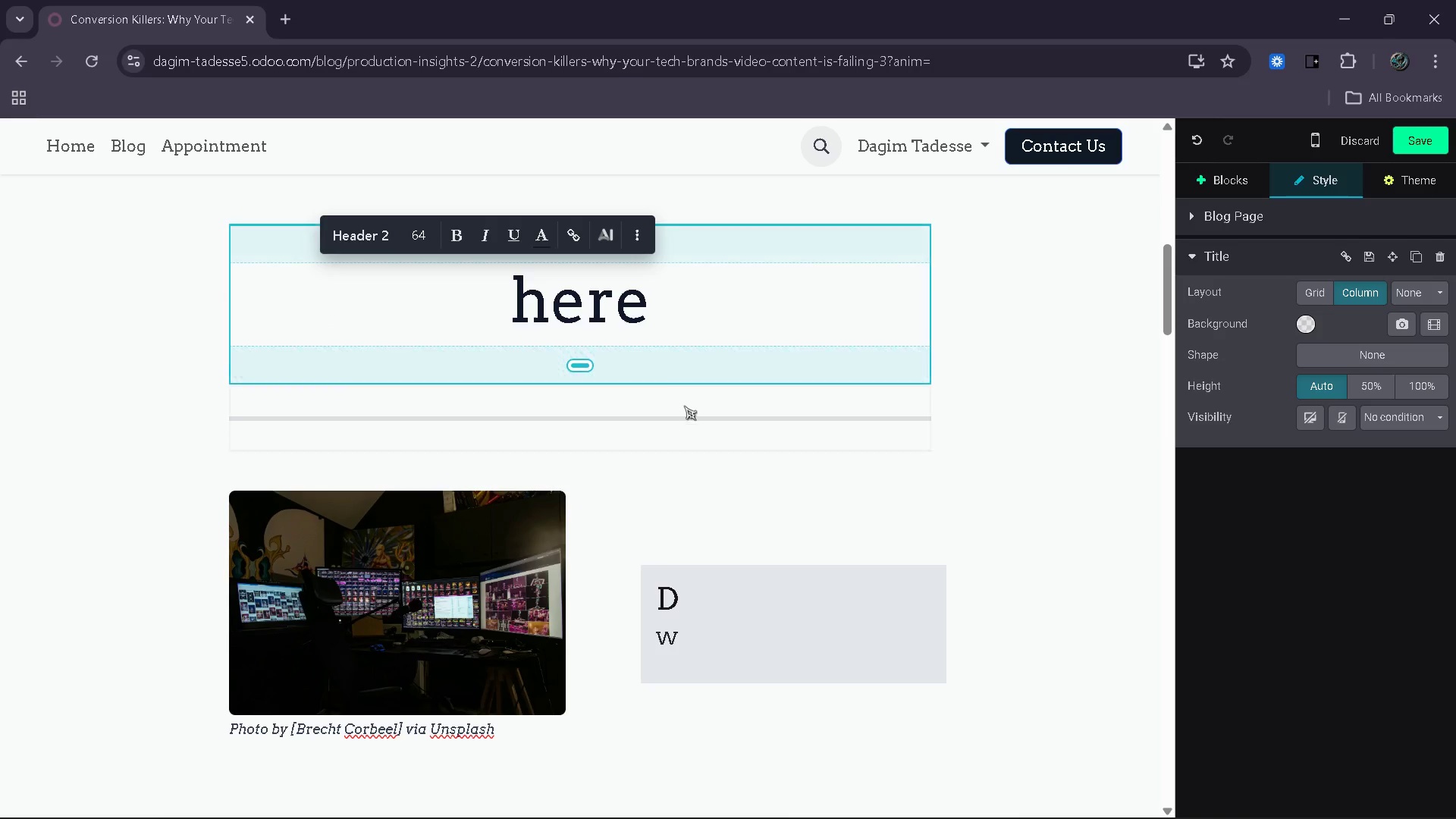 
scroll: coordinate [679, 604], scroll_direction: up, amount: 5.0
 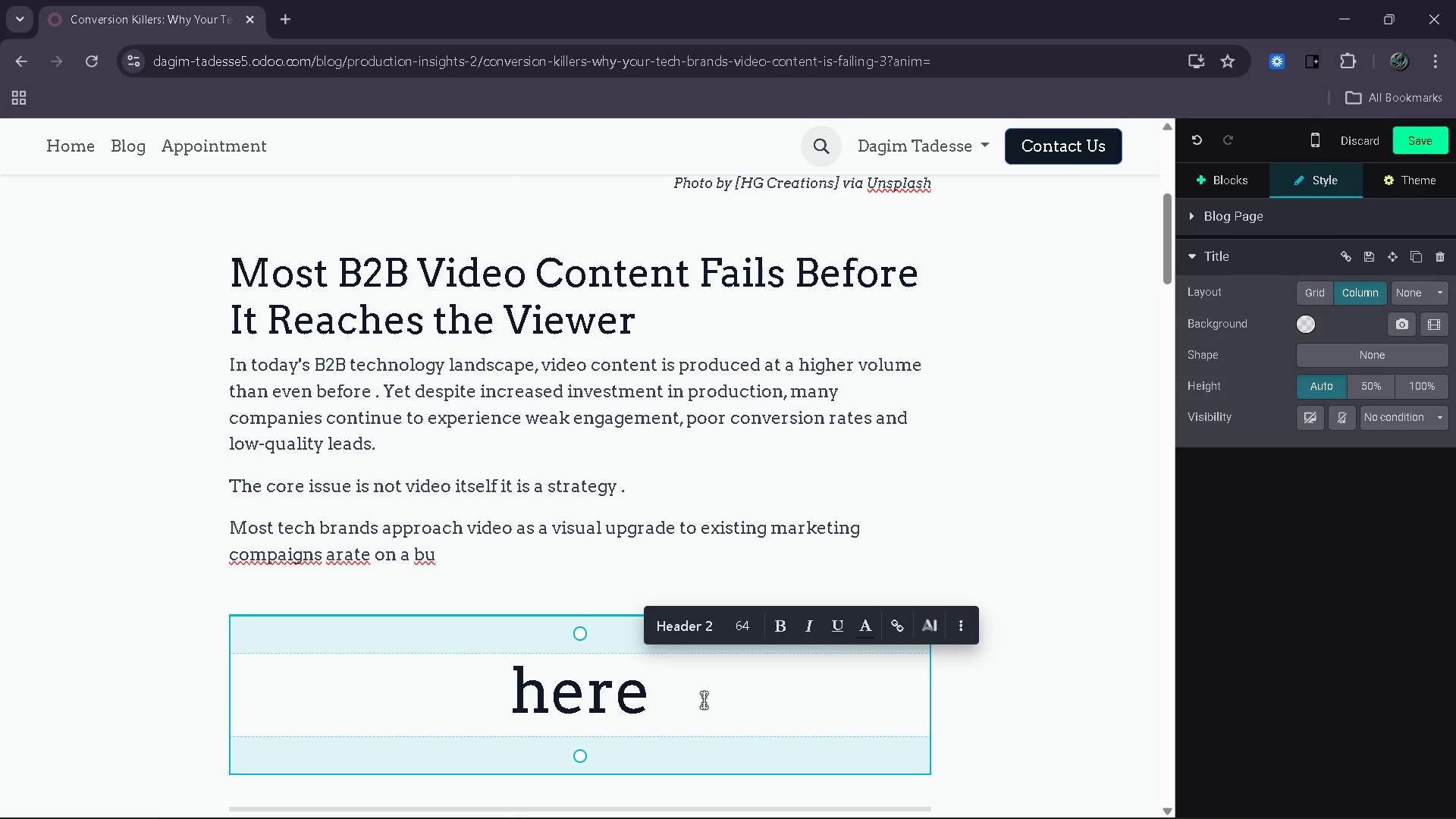 